 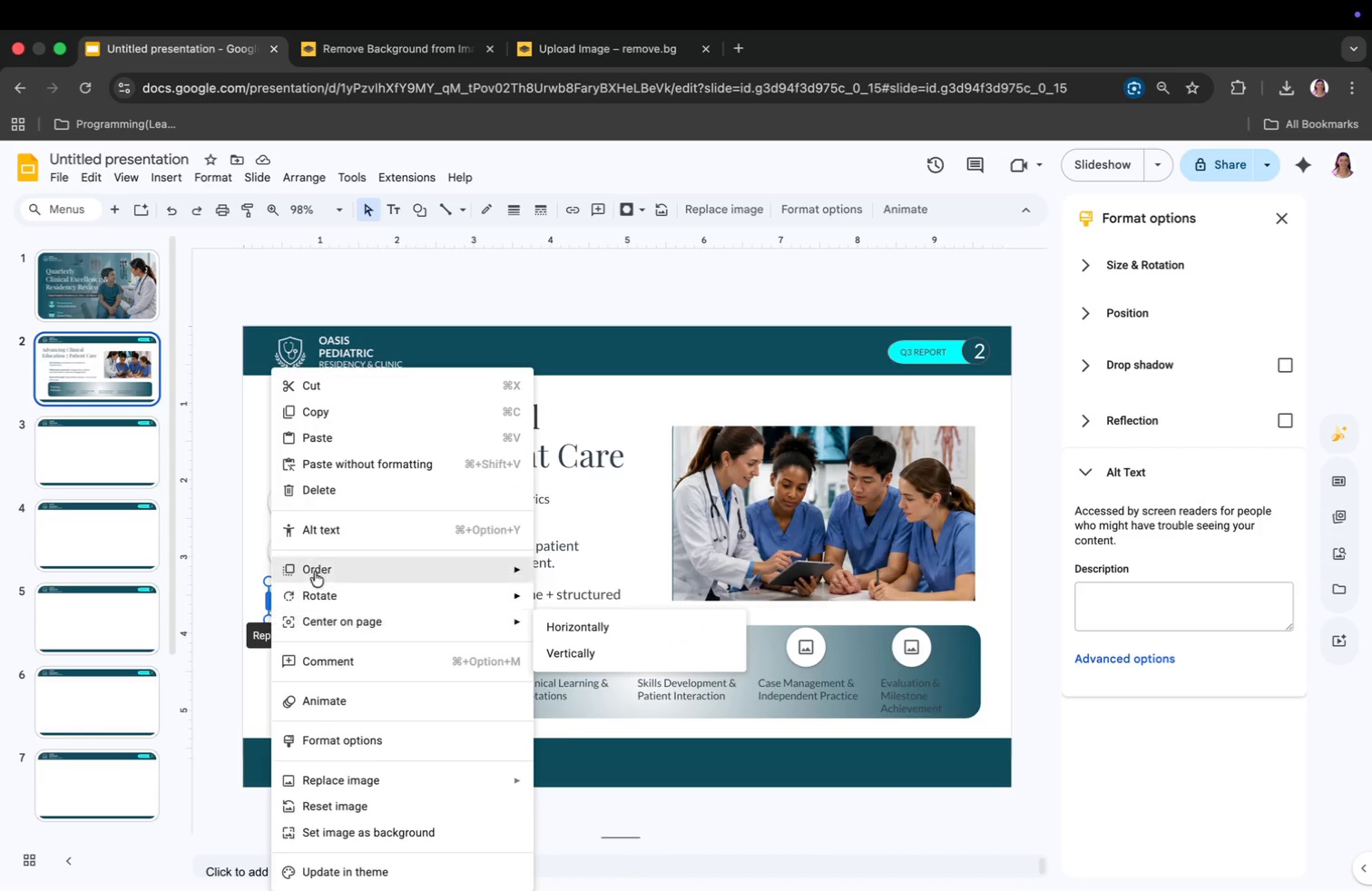 
left_click([371, 406])
 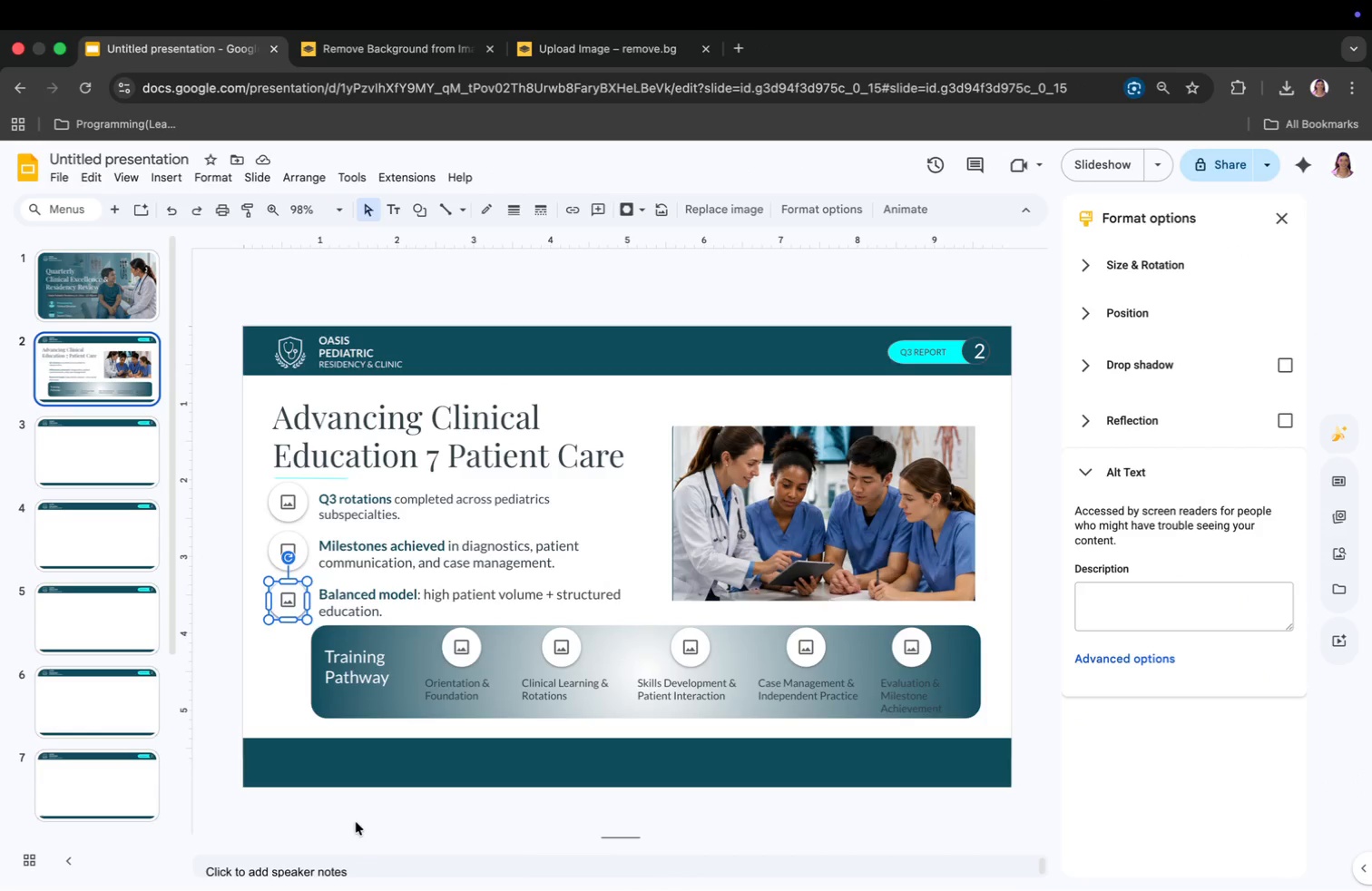 
key(Meta+V)
 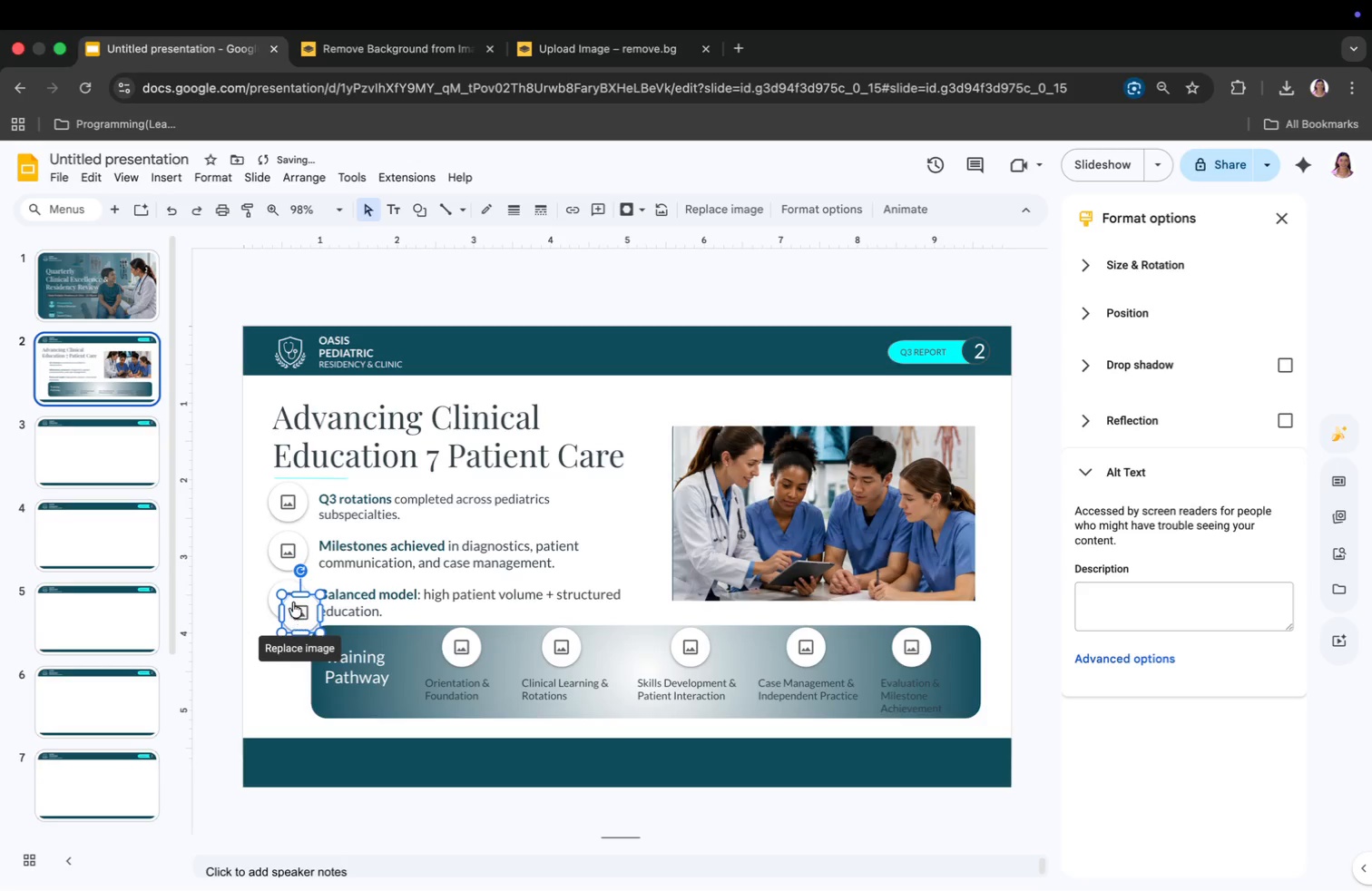 
left_click_drag(start_coordinate=[296, 605], to_coordinate=[282, 754])
 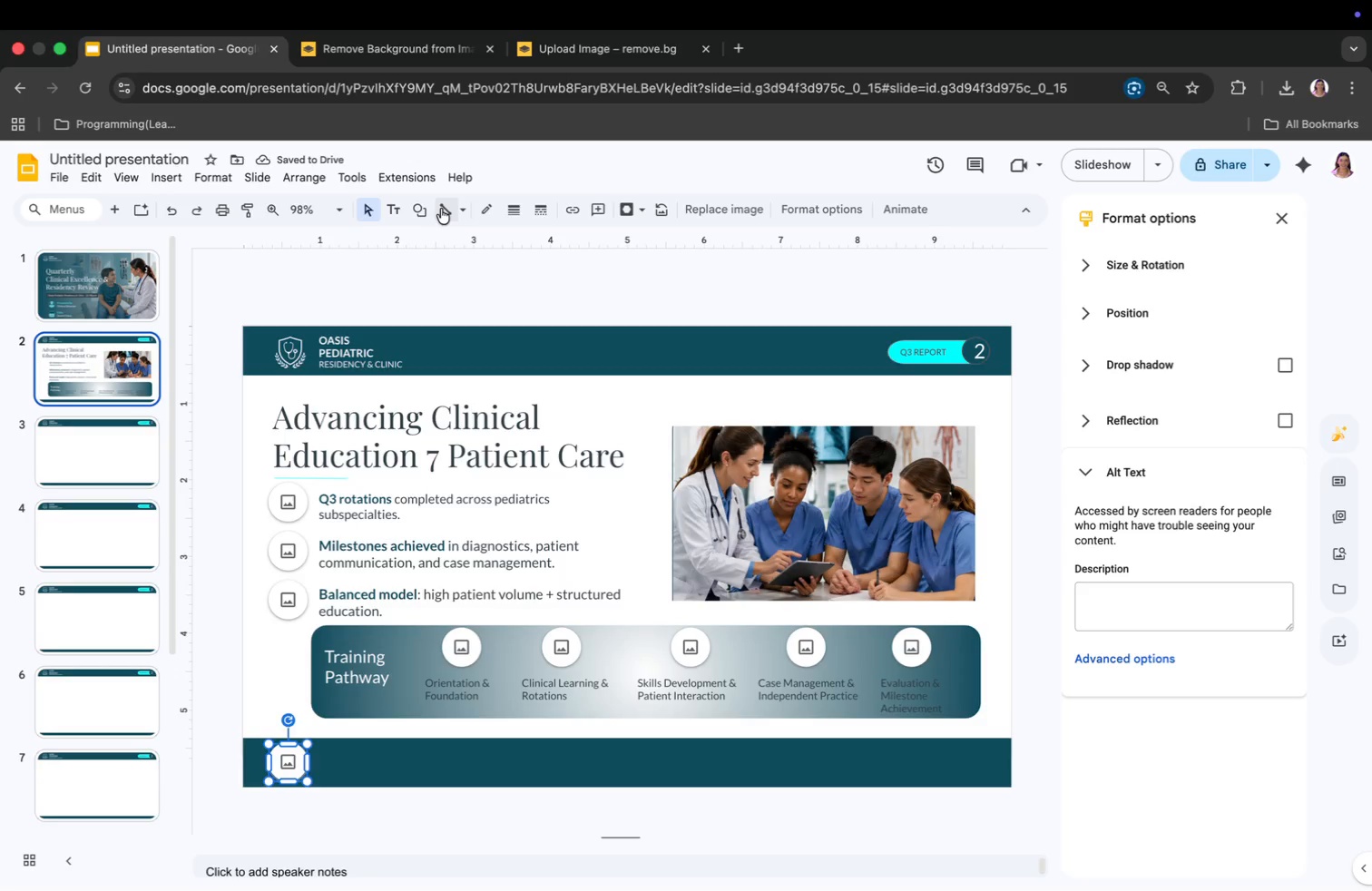 
wait(7.1)
 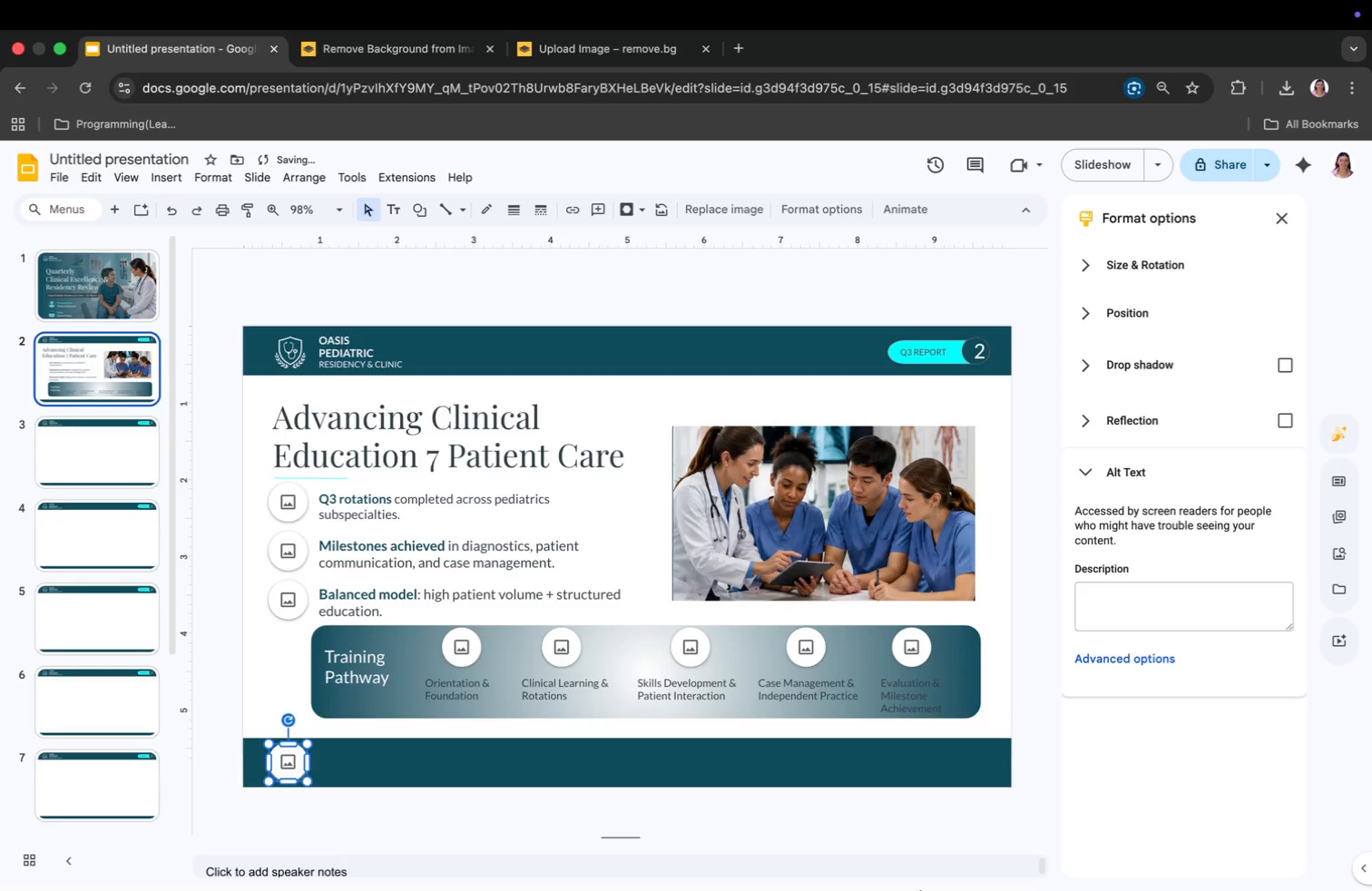 
left_click([441, 209])
 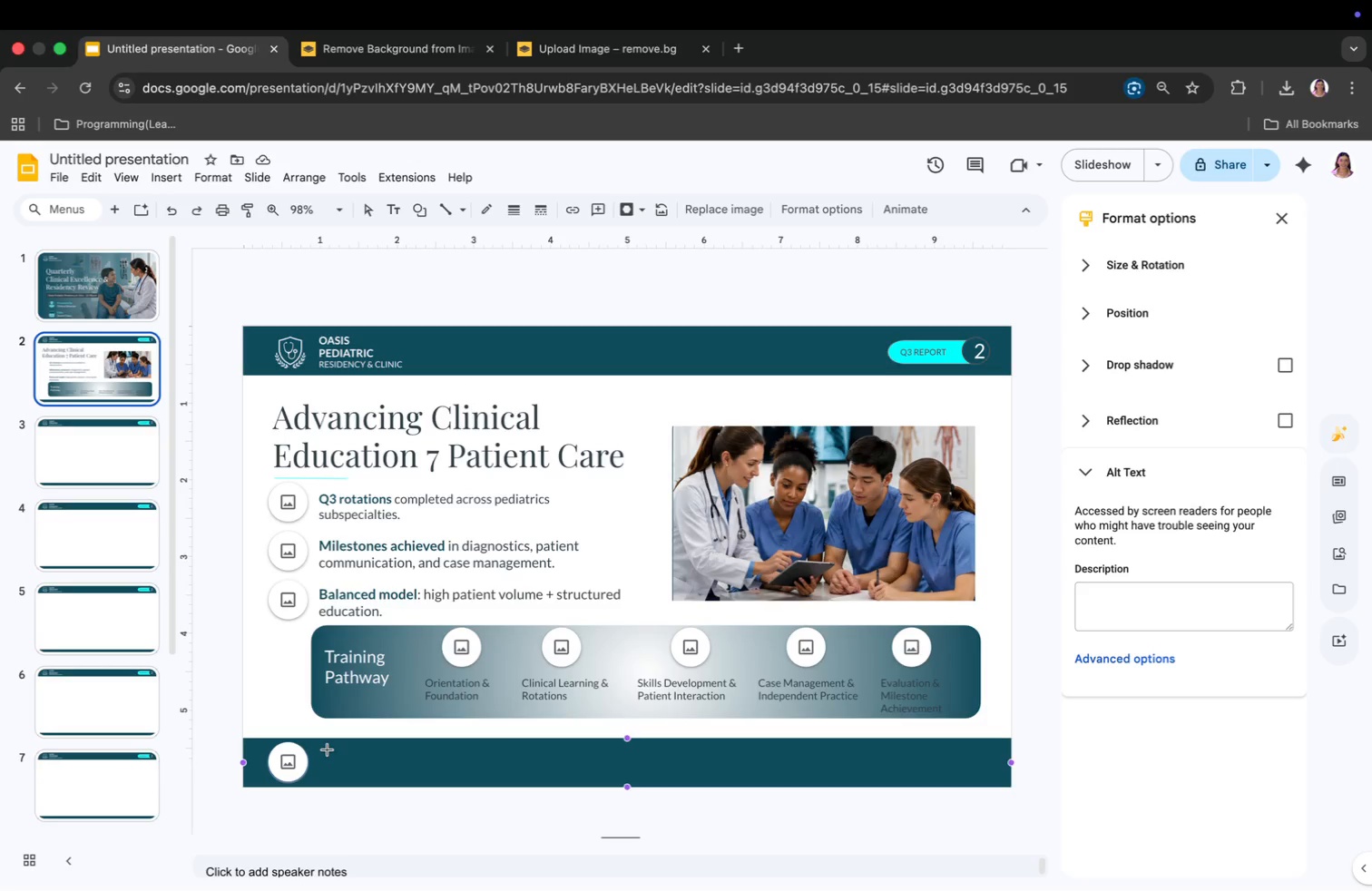 
left_click([327, 749])
 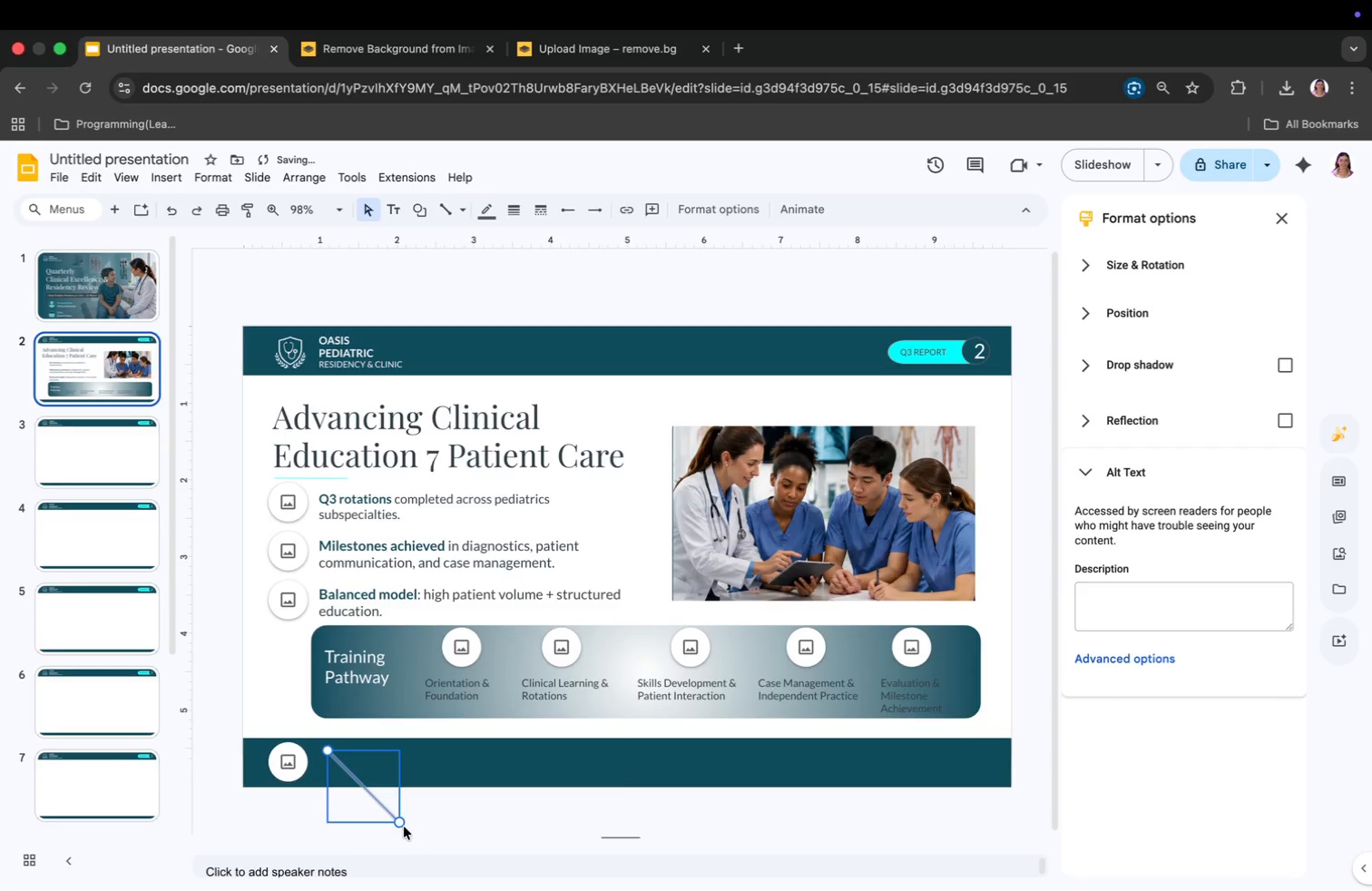 
left_click_drag(start_coordinate=[402, 825], to_coordinate=[327, 782])
 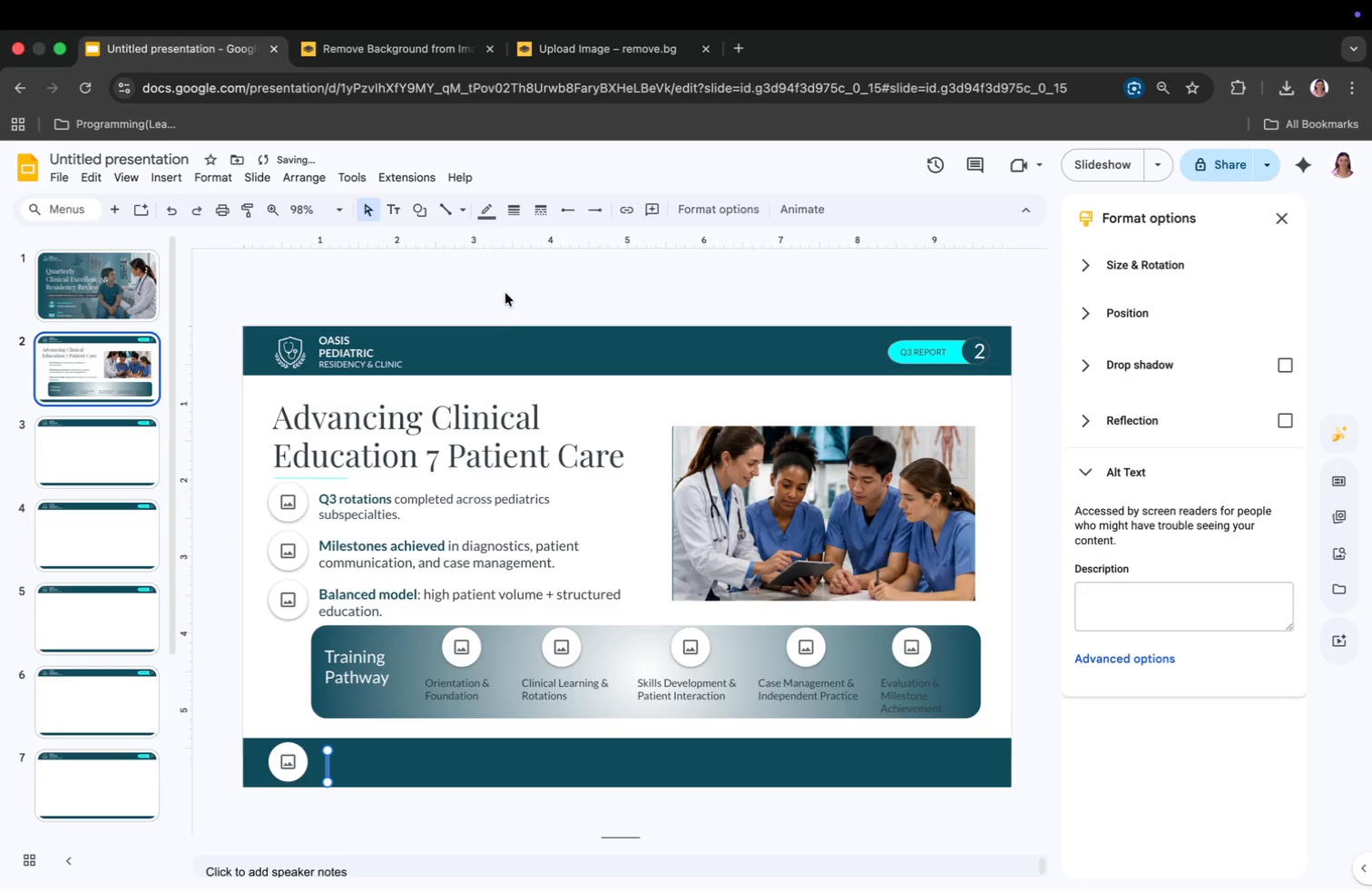 
left_click([496, 206])
 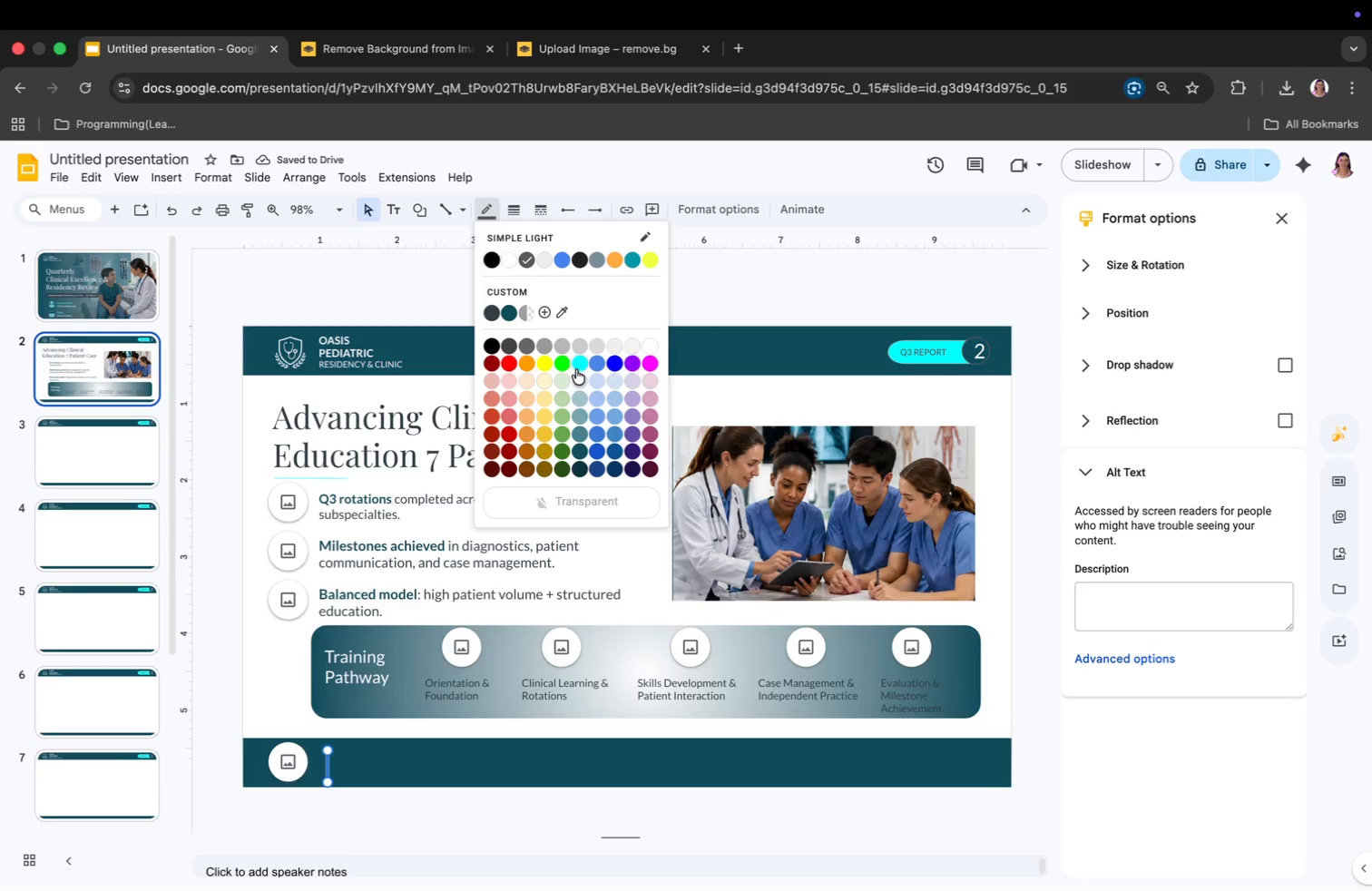 
left_click([576, 369])
 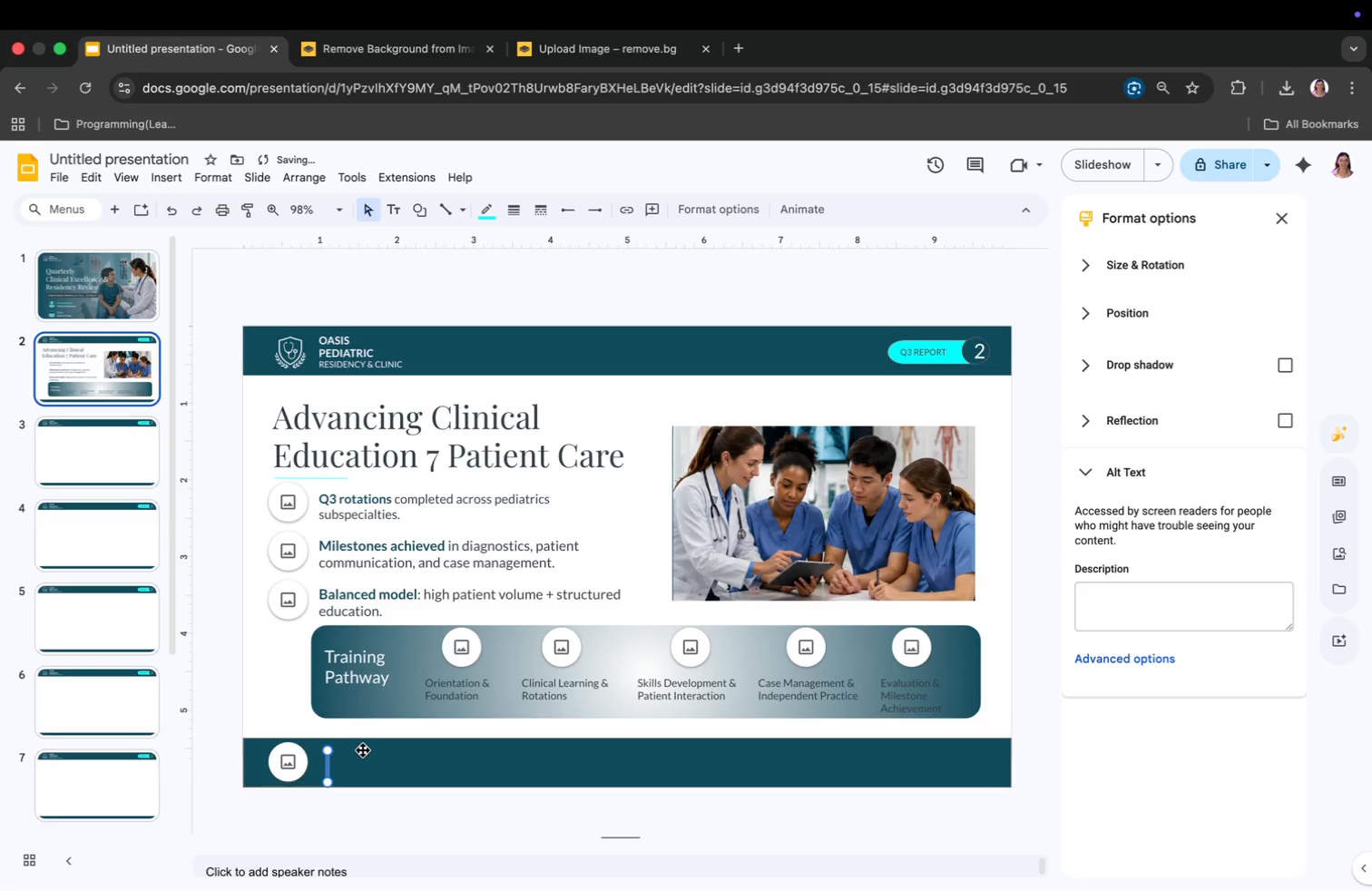 
left_click([366, 762])
 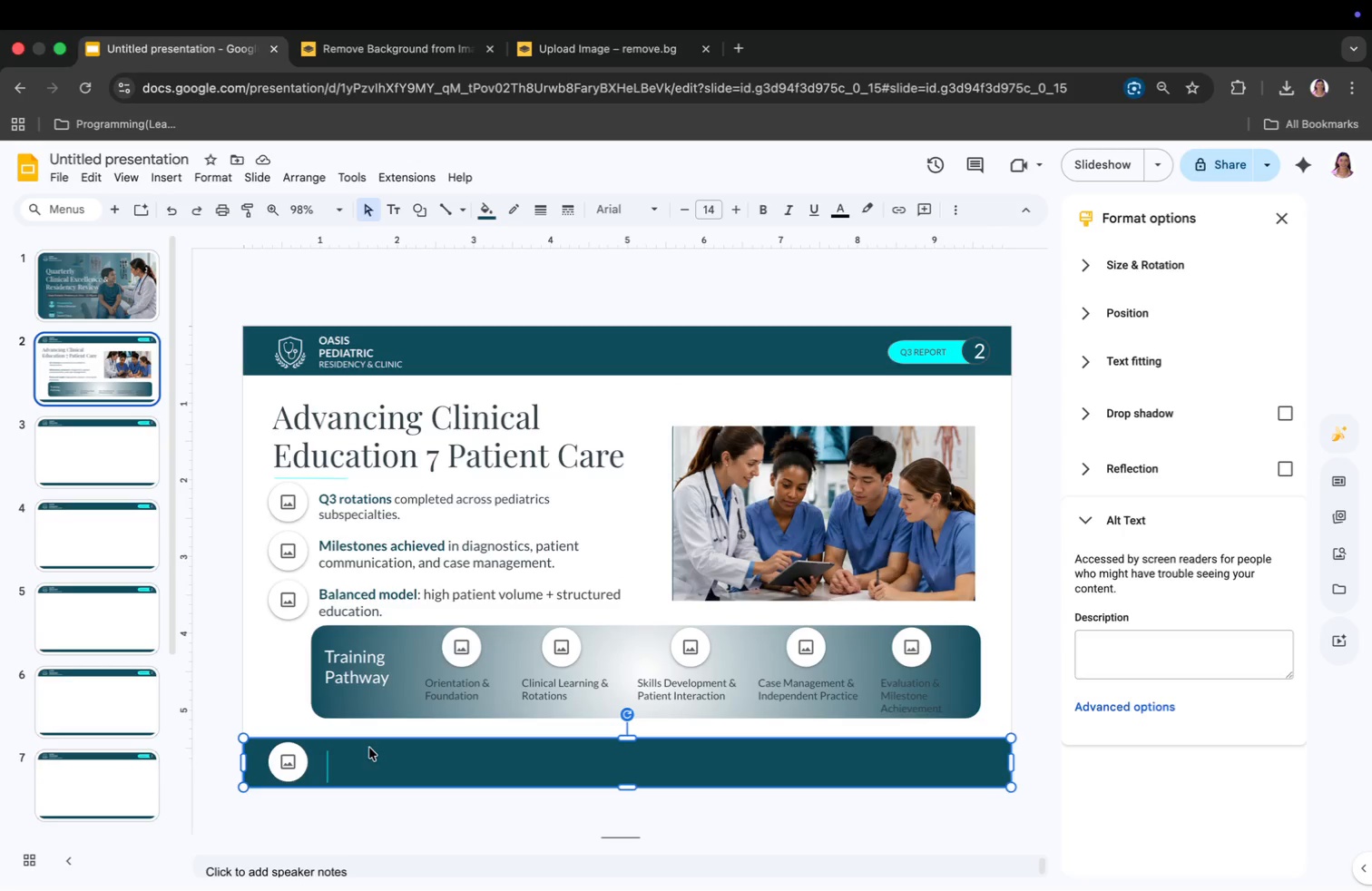 
wait(9.34)
 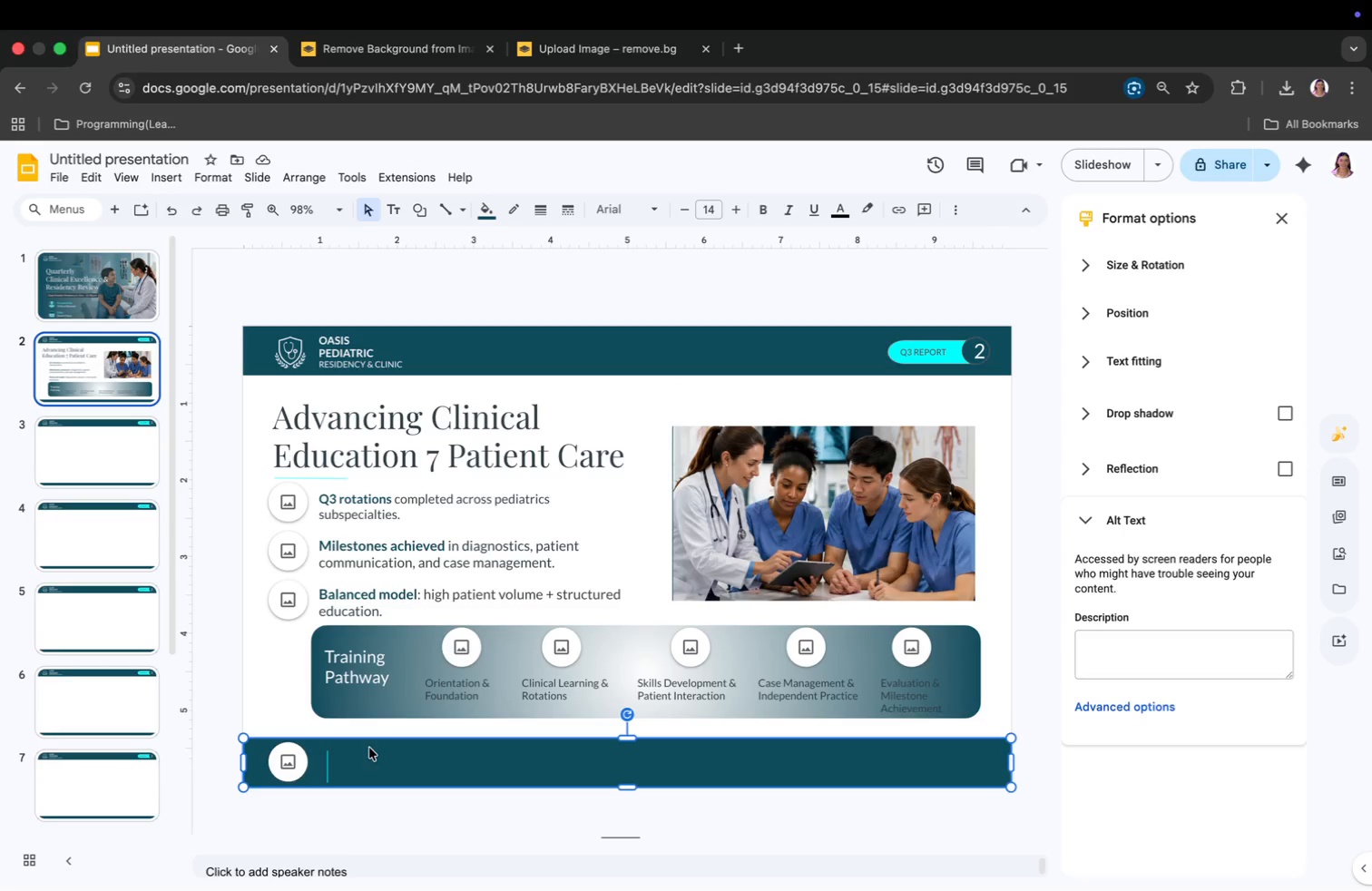 
left_click_drag(start_coordinate=[328, 769], to_coordinate=[328, 763])
 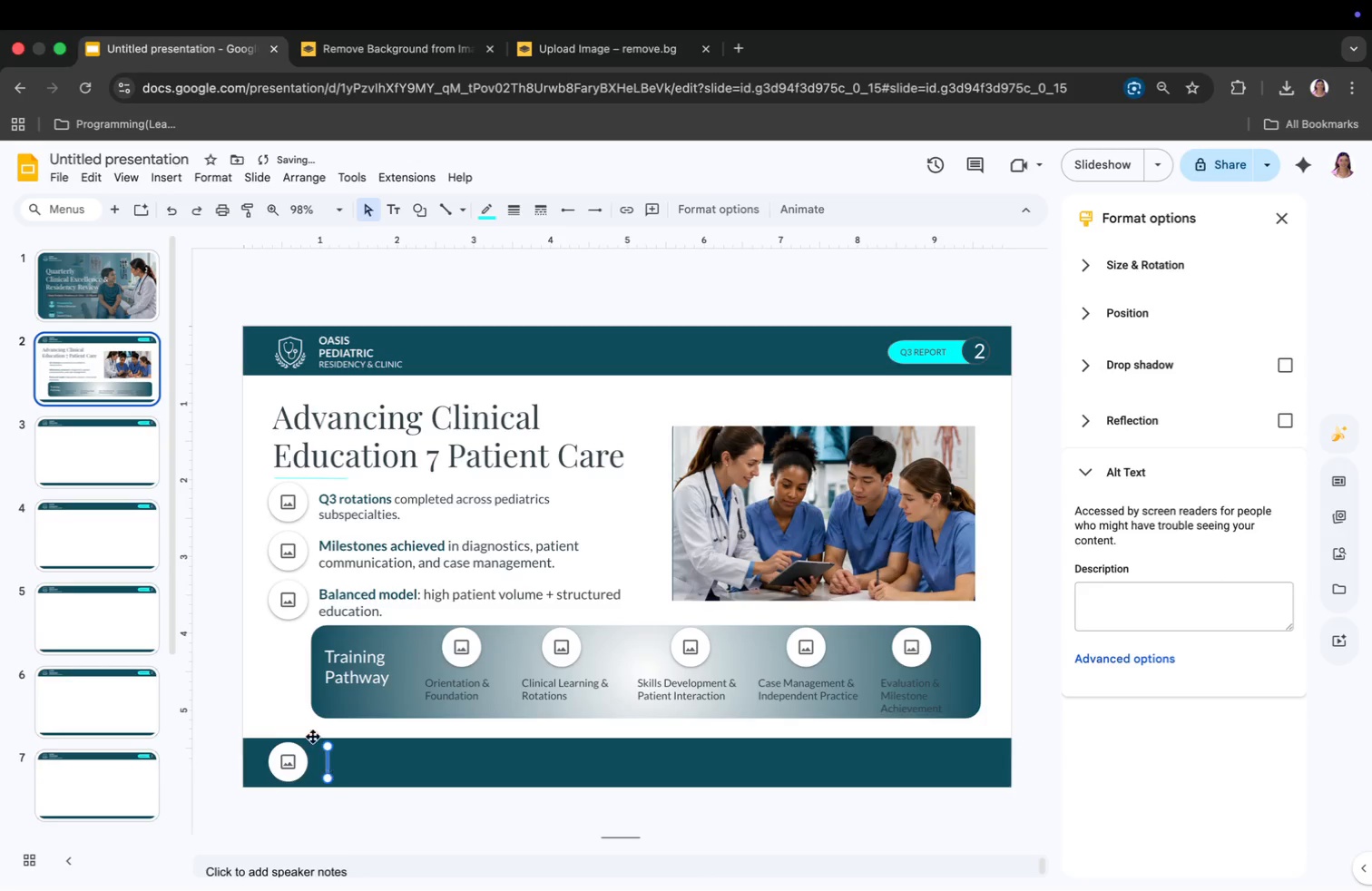 
left_click([299, 720])
 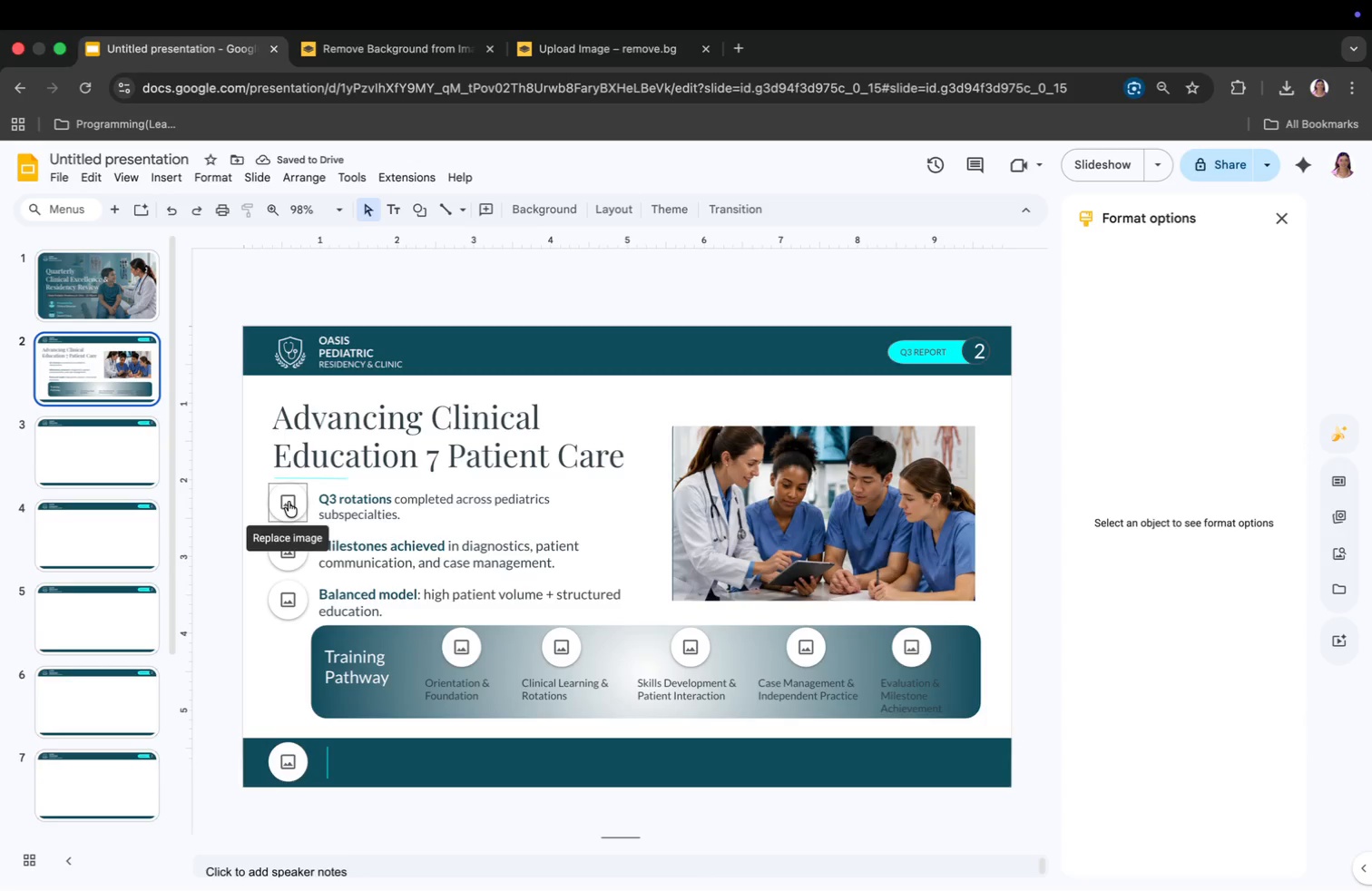 
left_click([67, 307])
 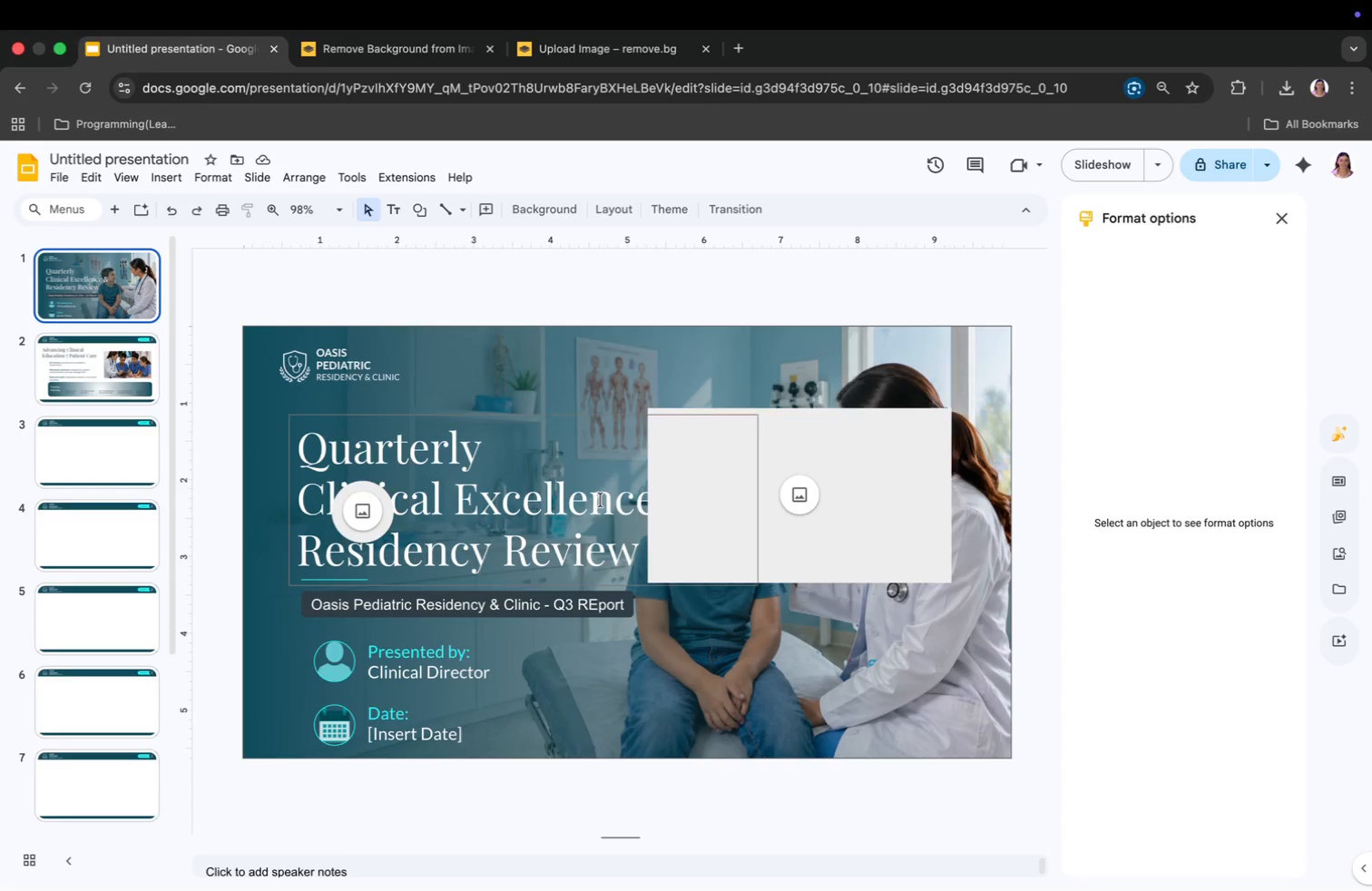 
left_click([704, 514])
 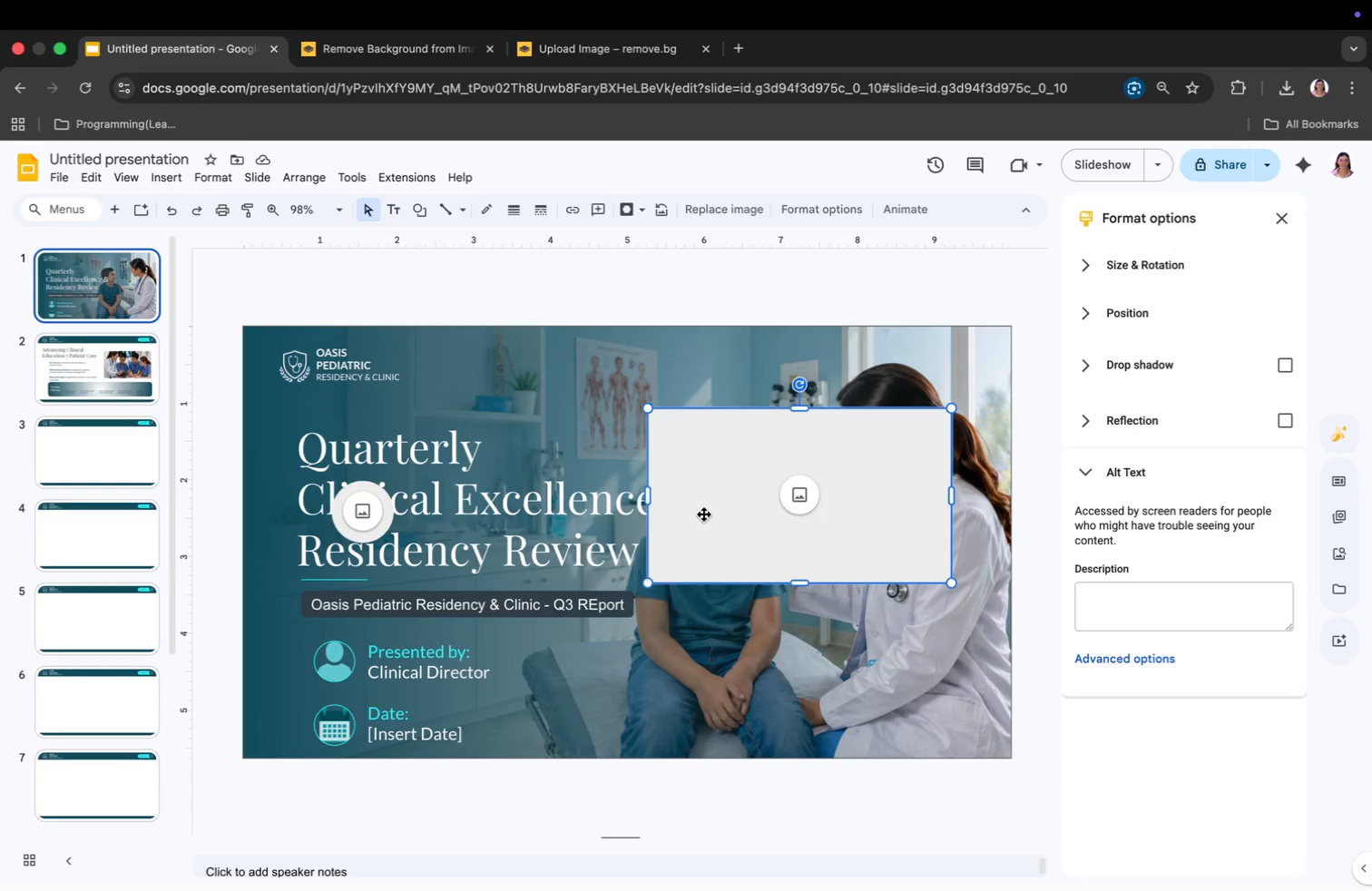 
key(Backspace)
 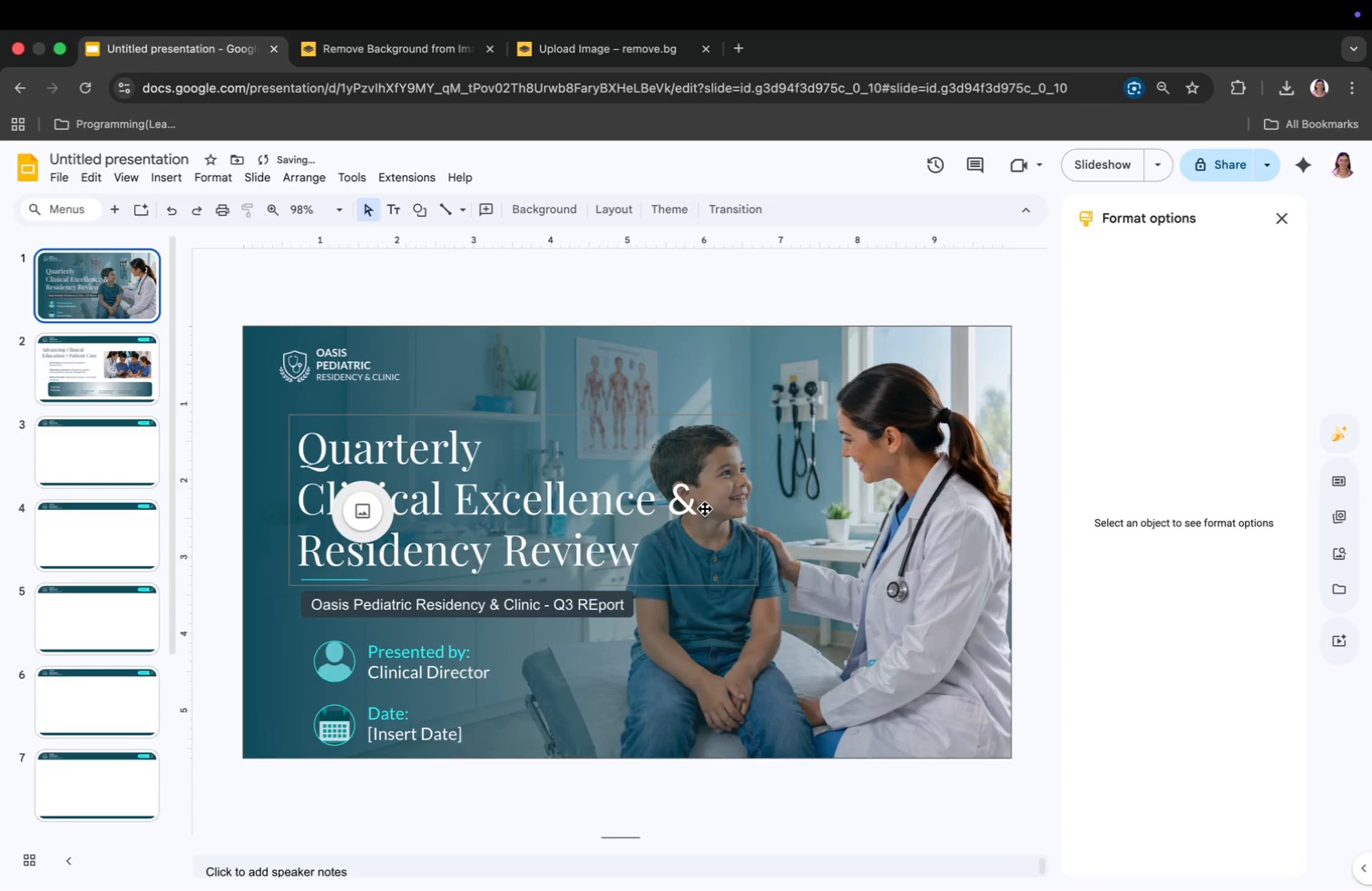 
key(ArrowDown)
 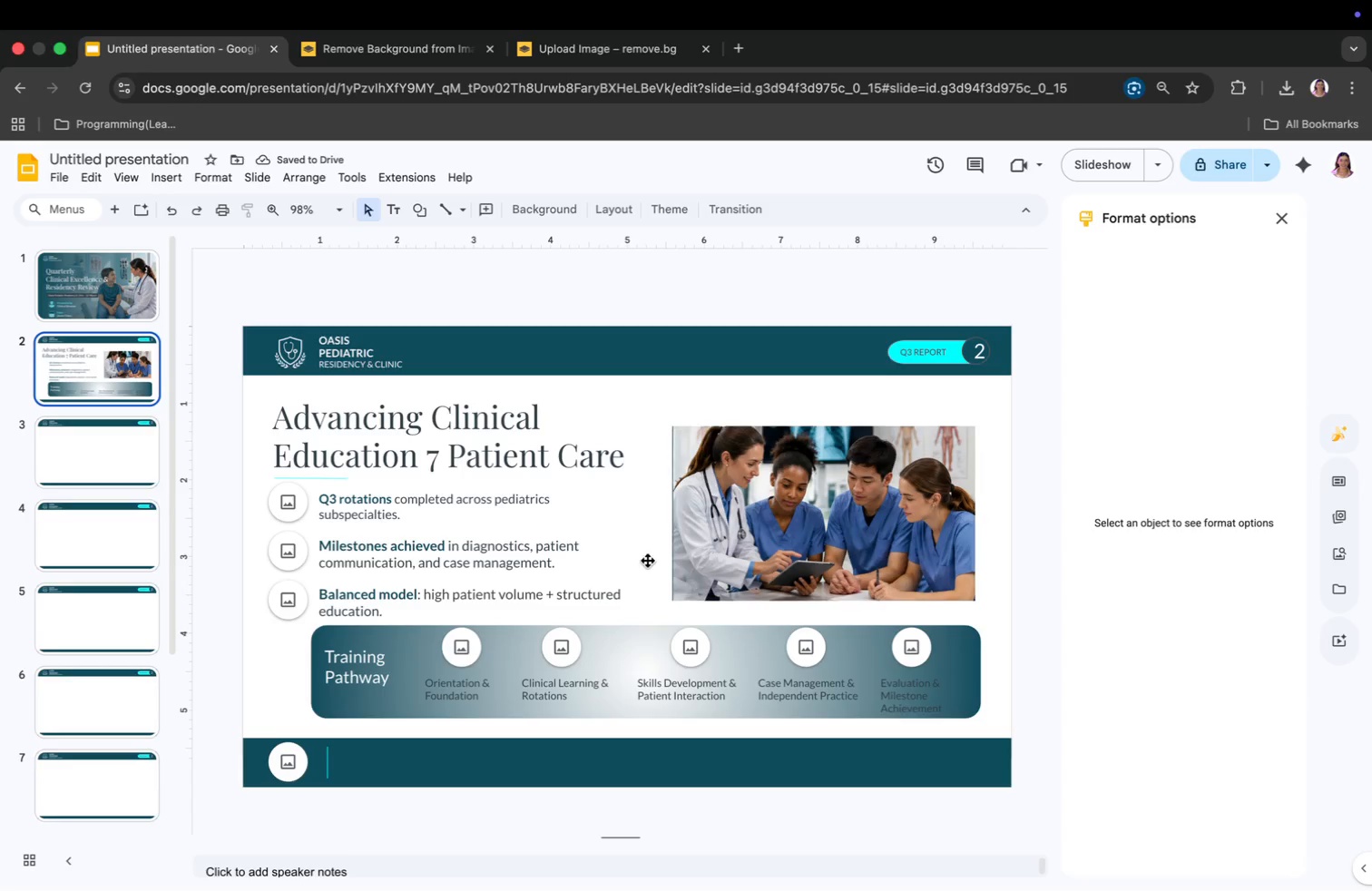 
right_click([277, 508])
 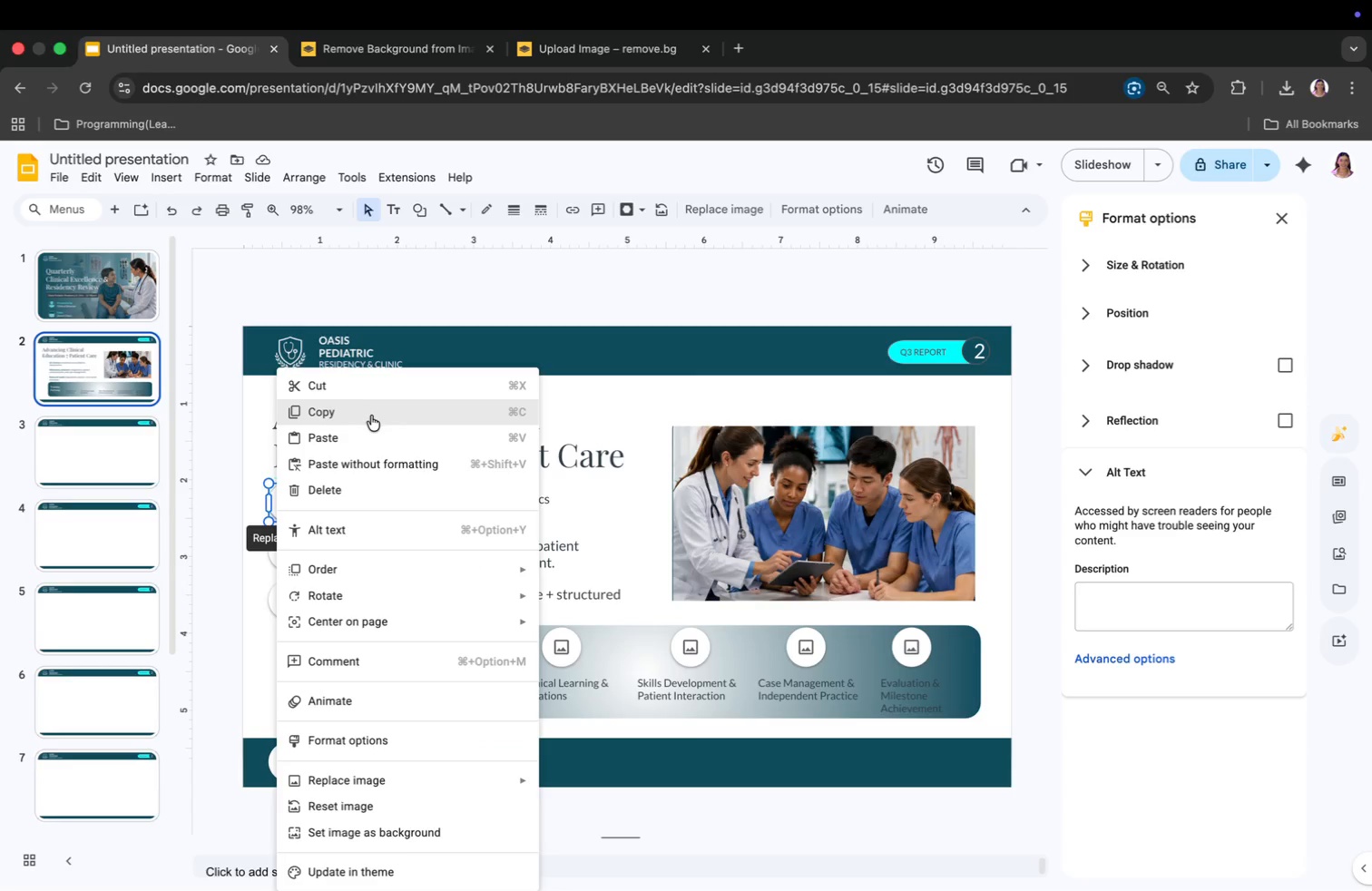 
left_click([250, 553])
 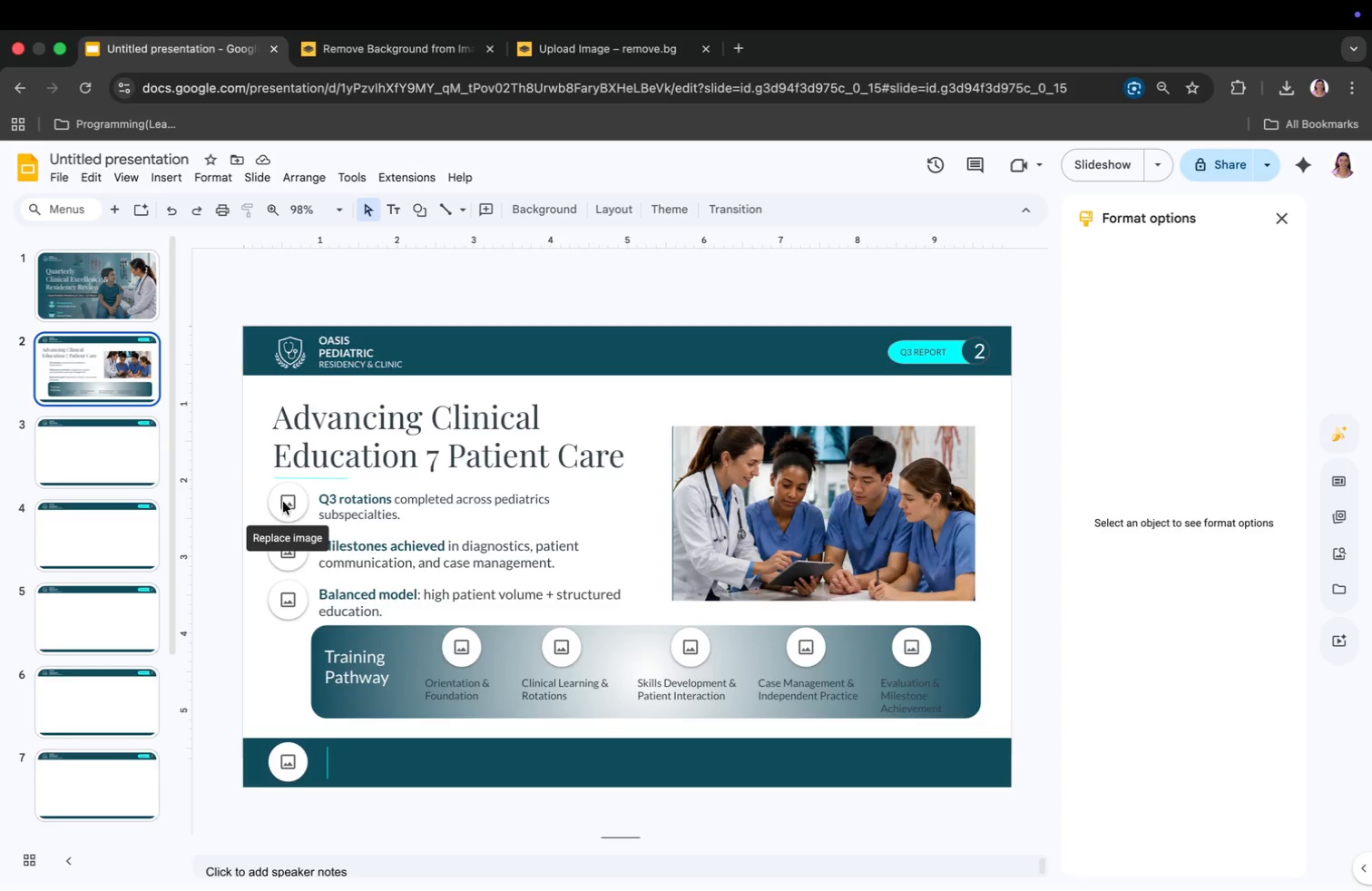 
left_click([283, 498])
 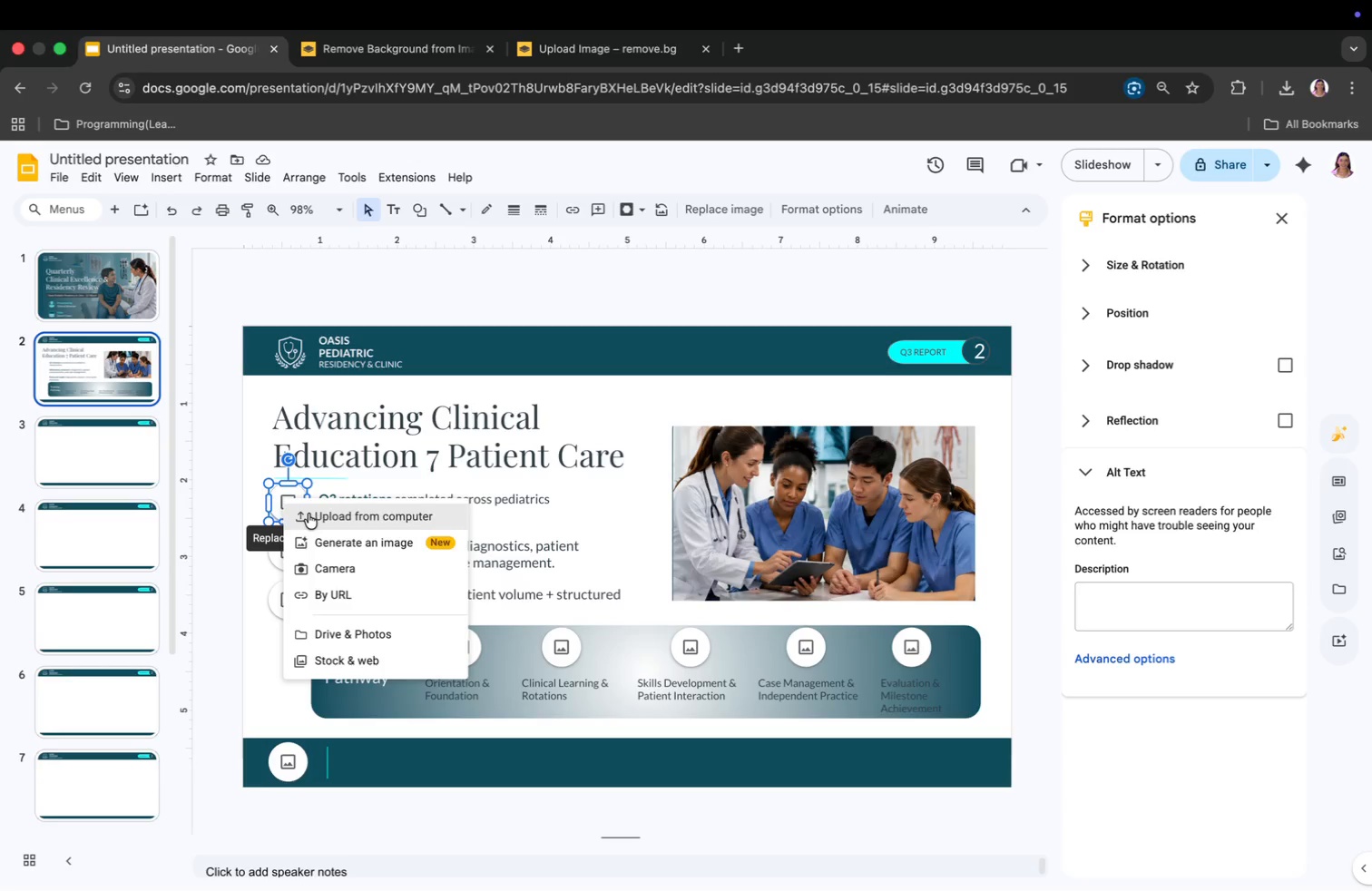 
left_click([309, 514])
 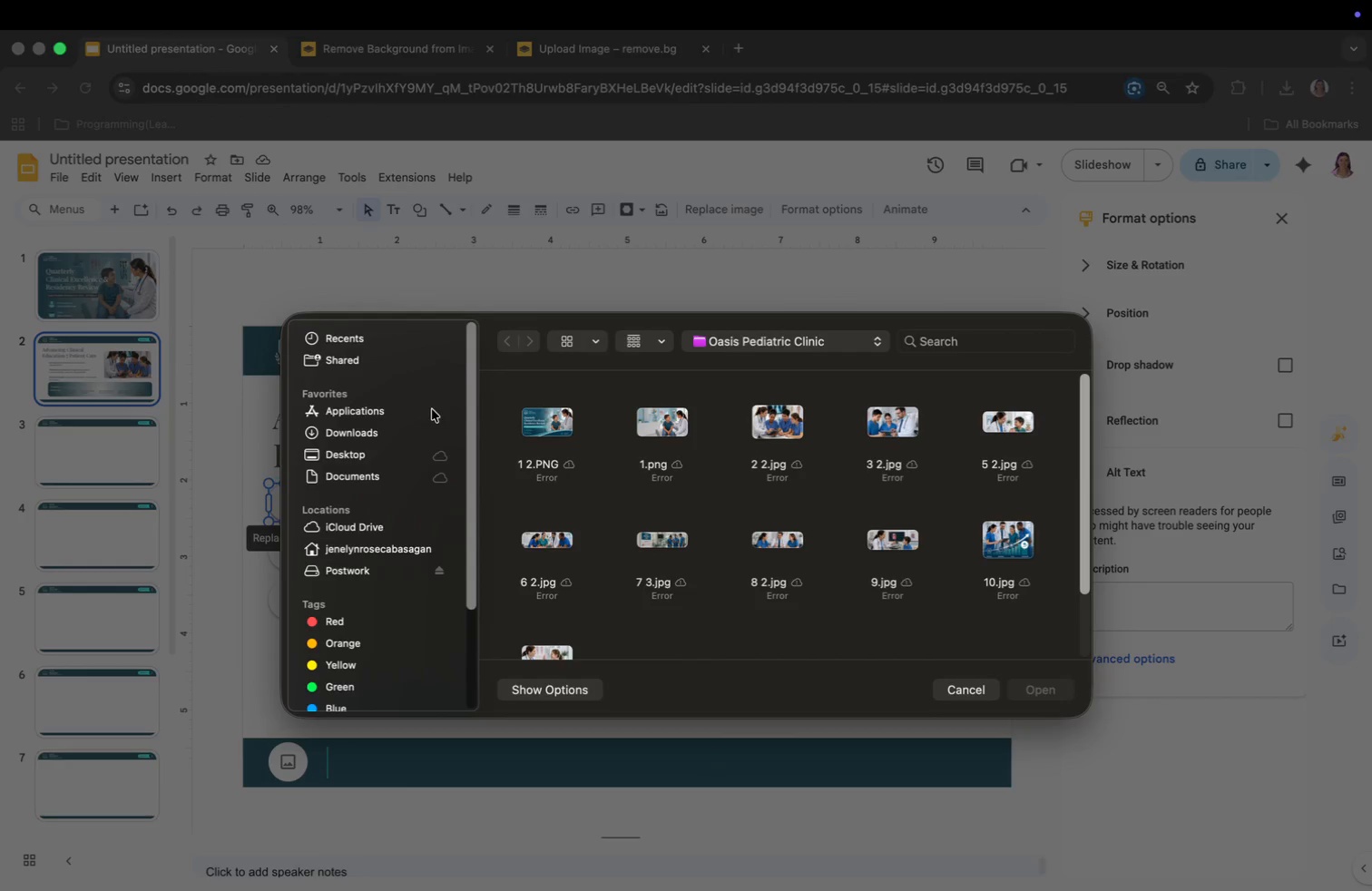 
left_click([397, 427])
 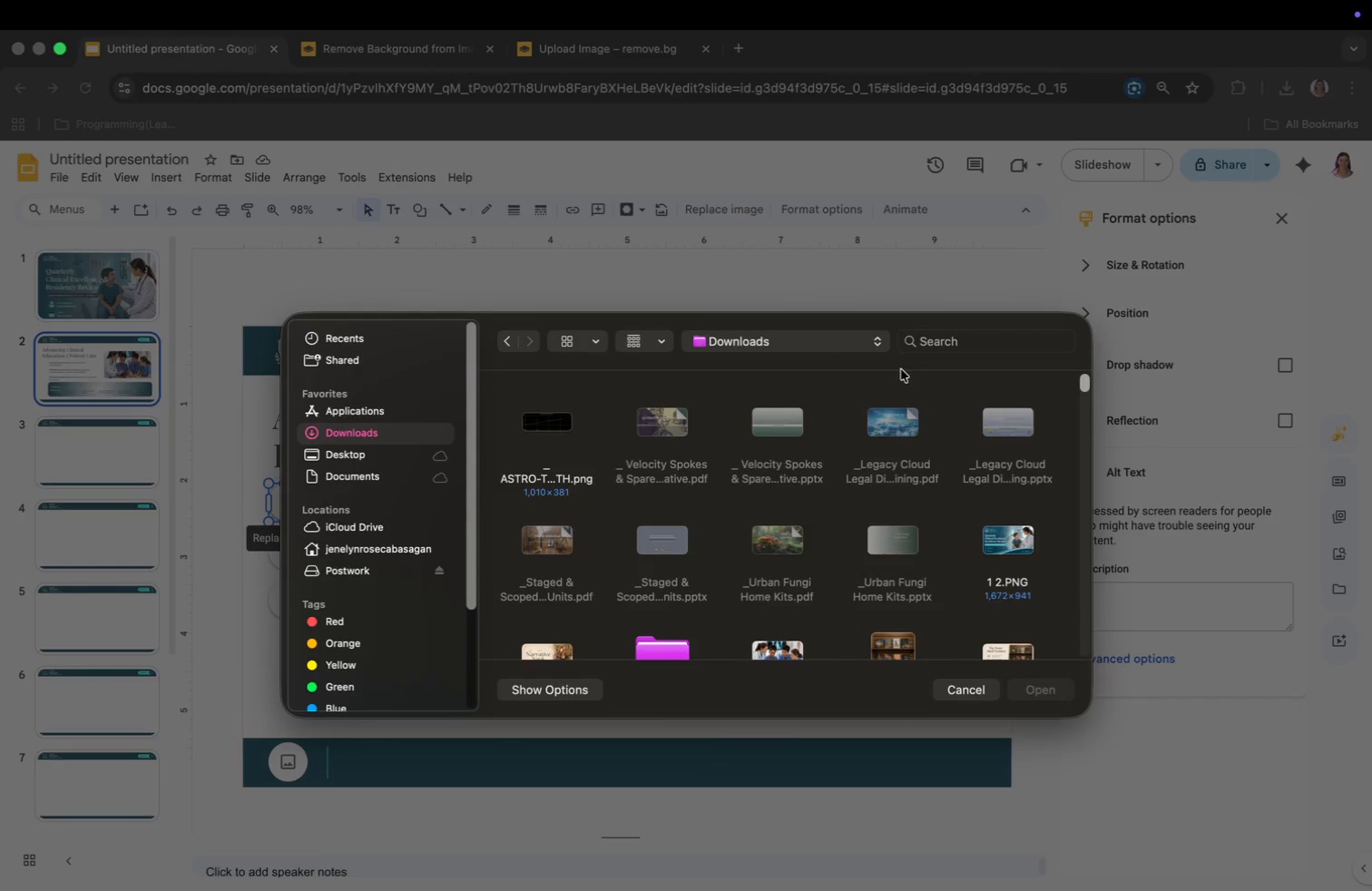 
left_click([934, 341])
 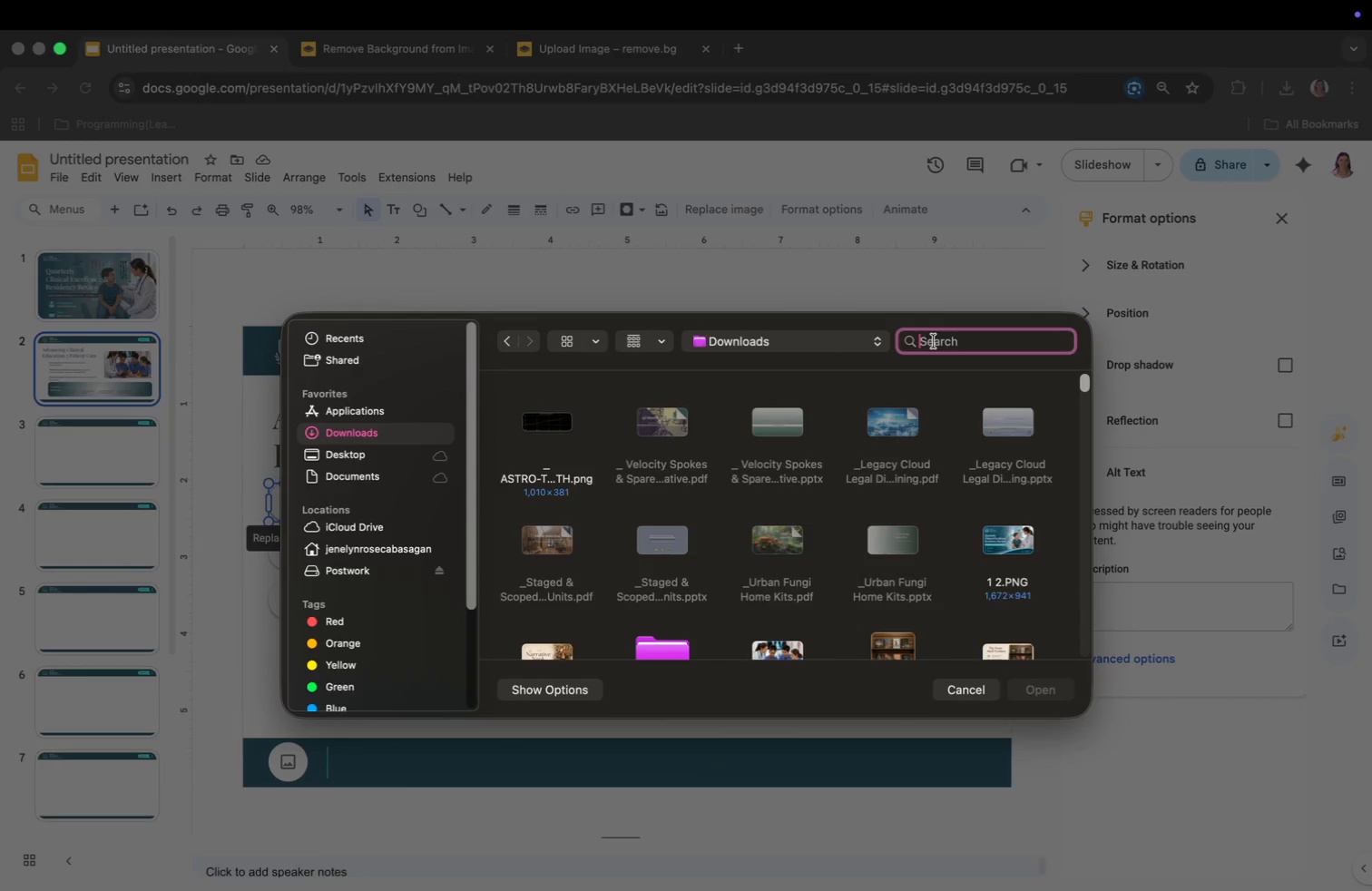 
type(remo)
 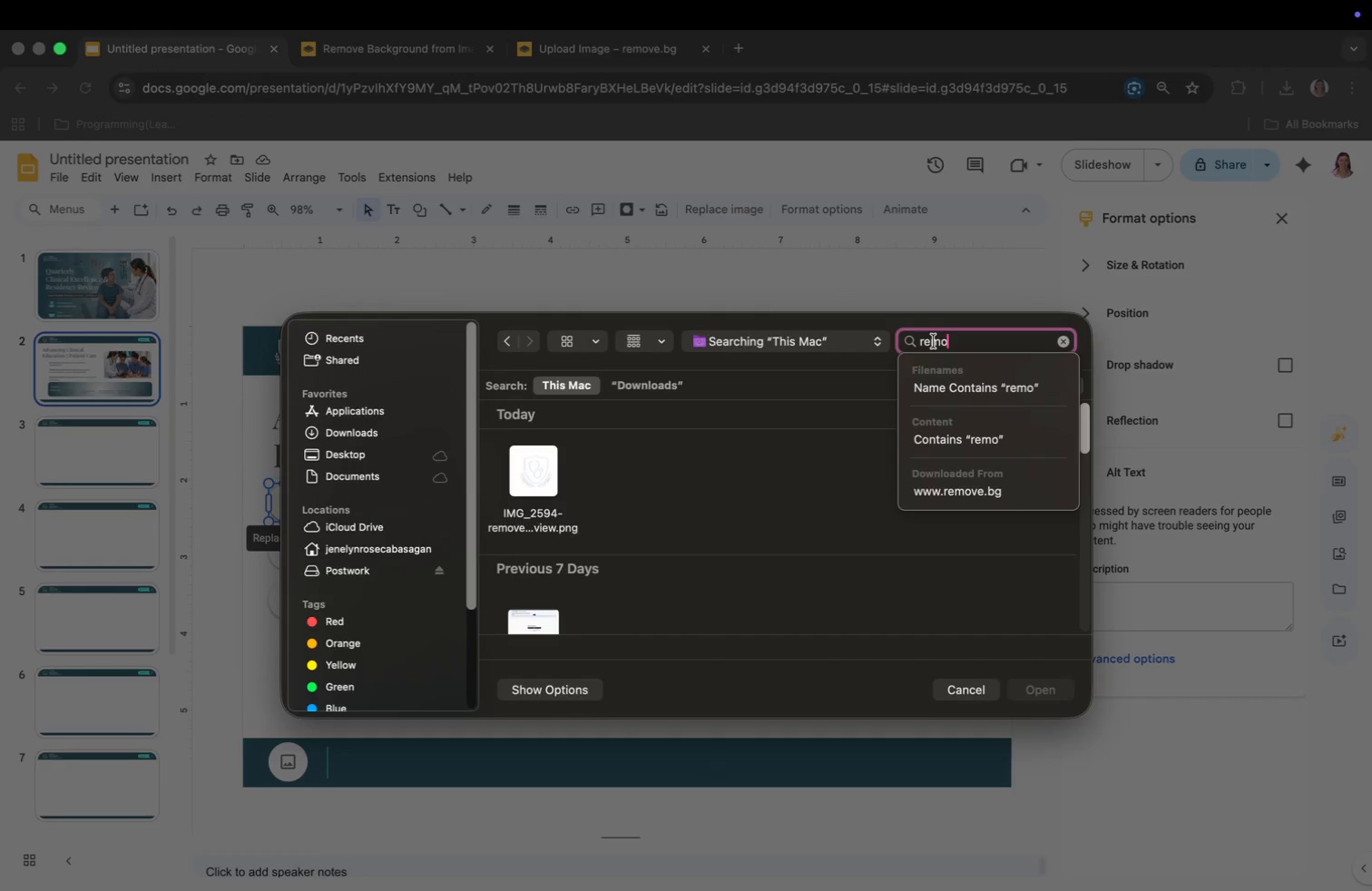 
key(Enter)
 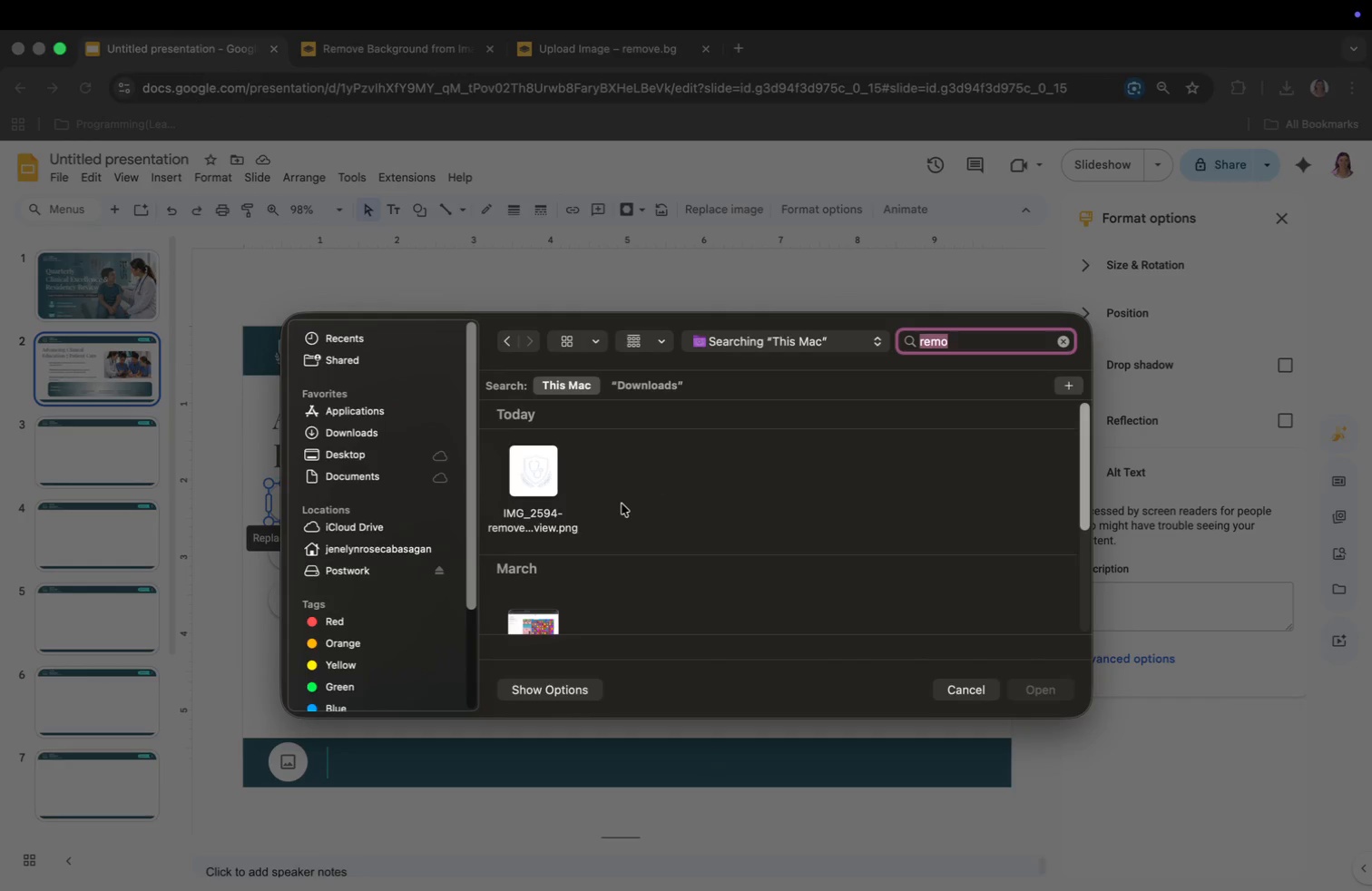 
scroll: coordinate [953, 584], scroll_direction: down, amount: 87.0
 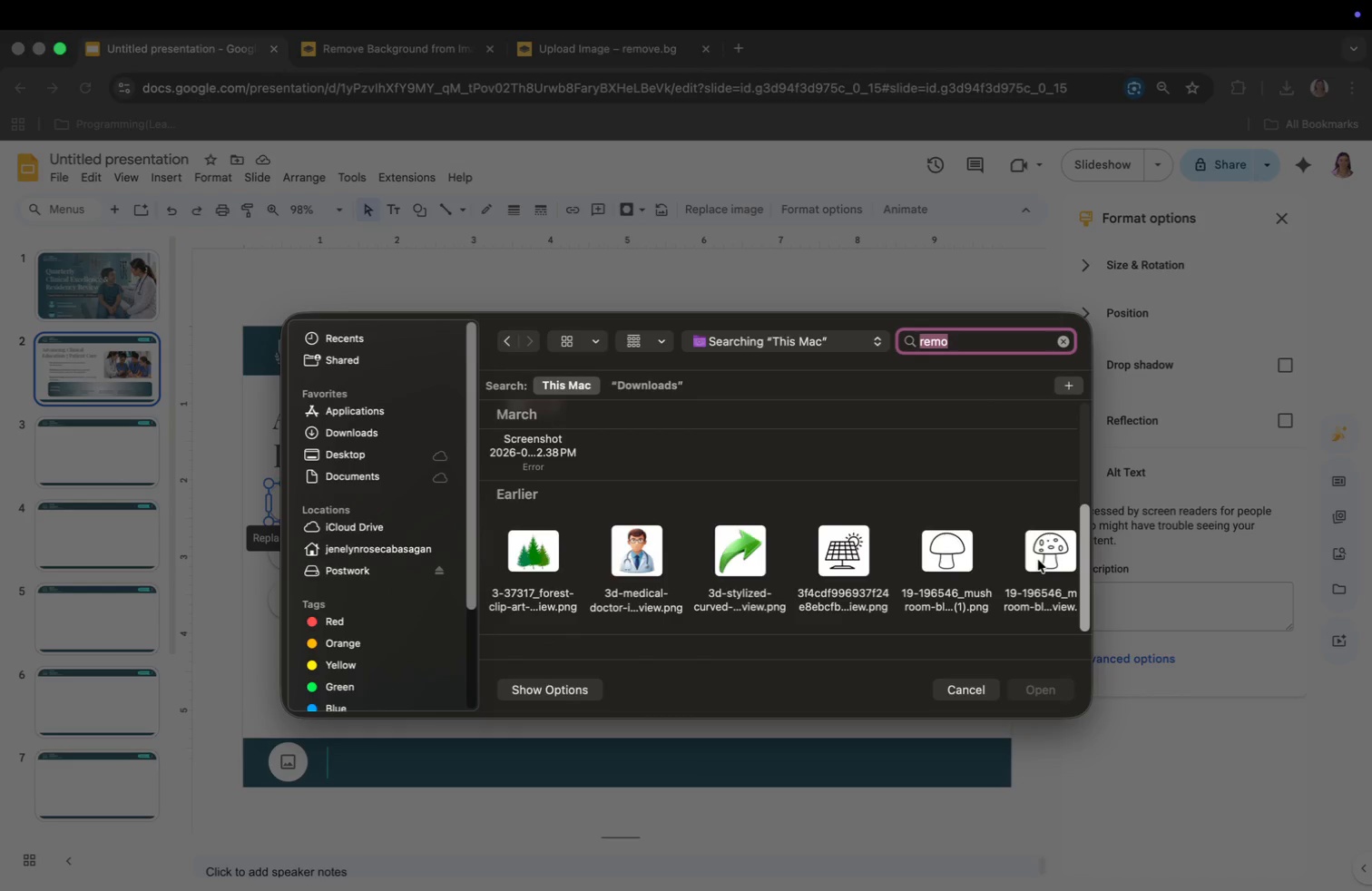 
scroll: coordinate [1020, 563], scroll_direction: up, amount: 10.0
 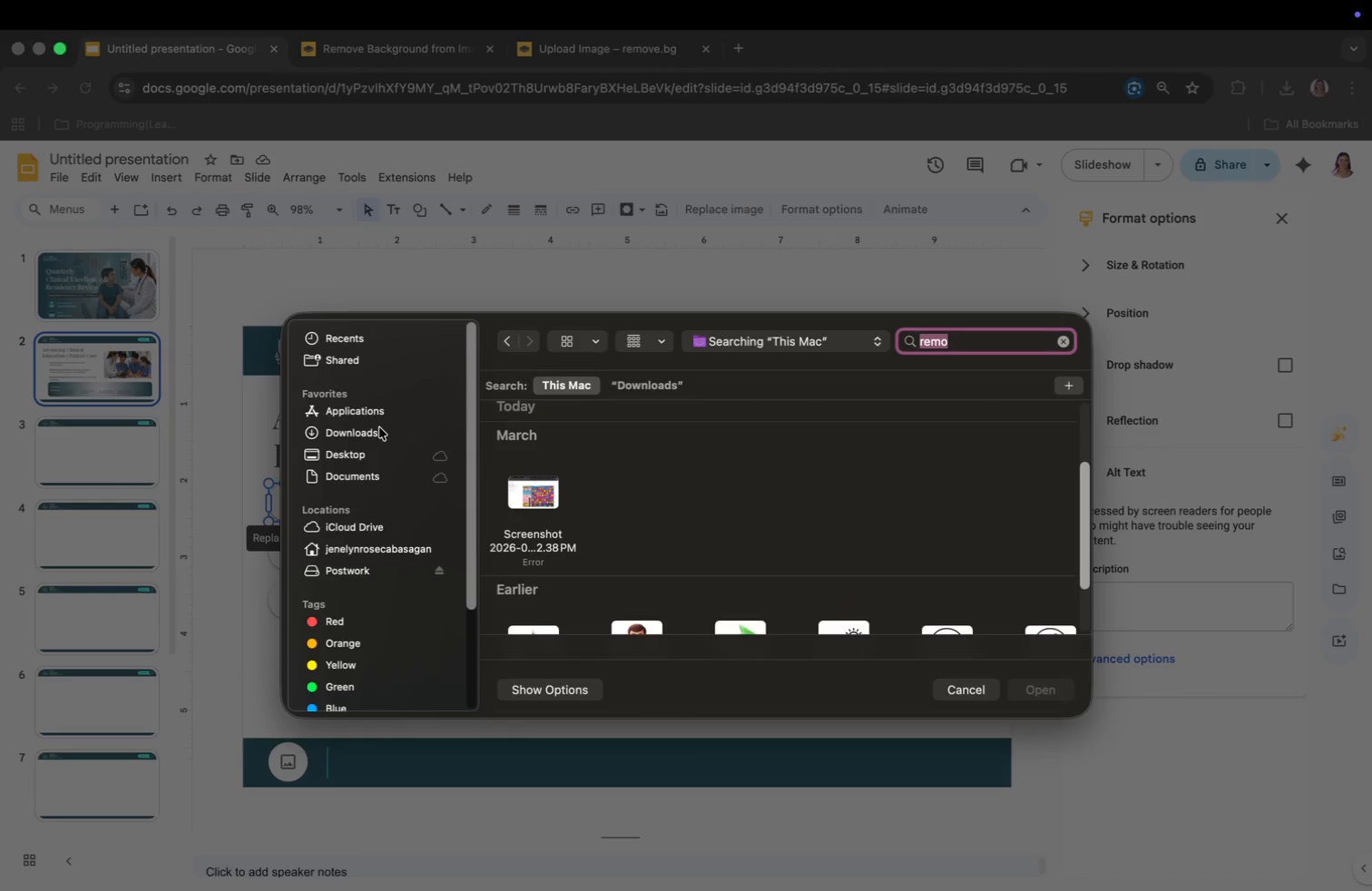 
left_click([369, 428])
 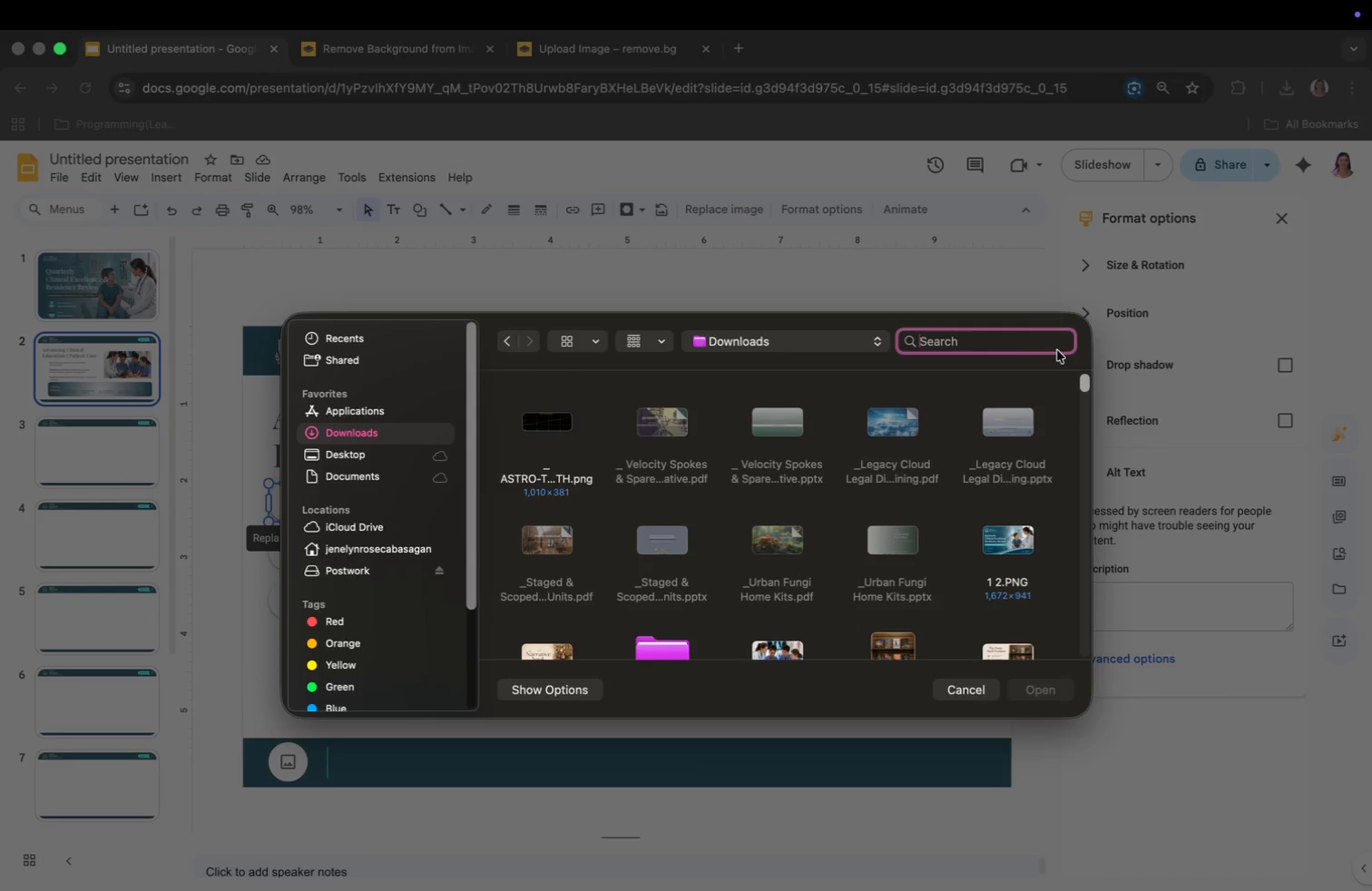 
left_click([1023, 343])
 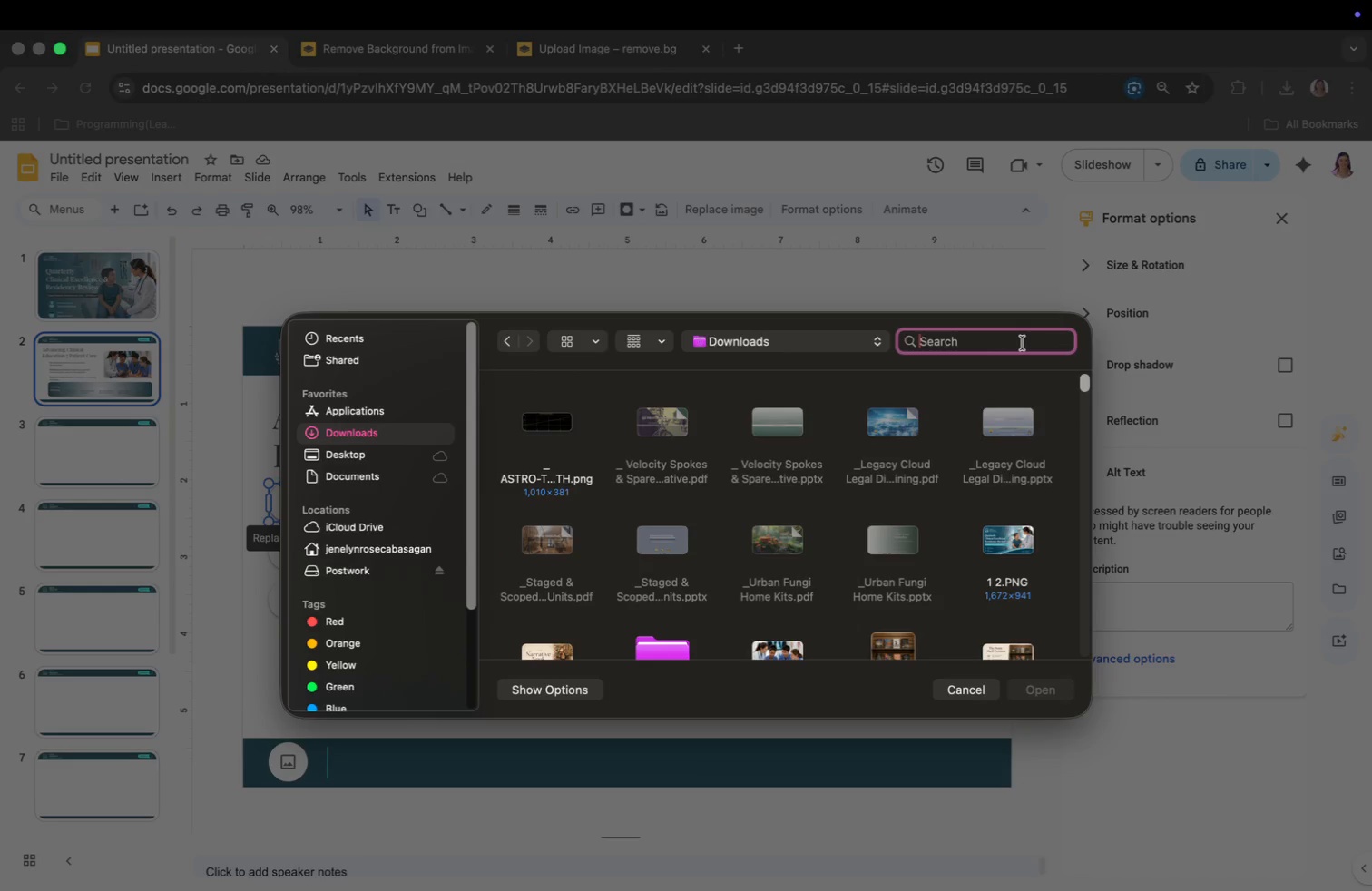 
type(remo)
 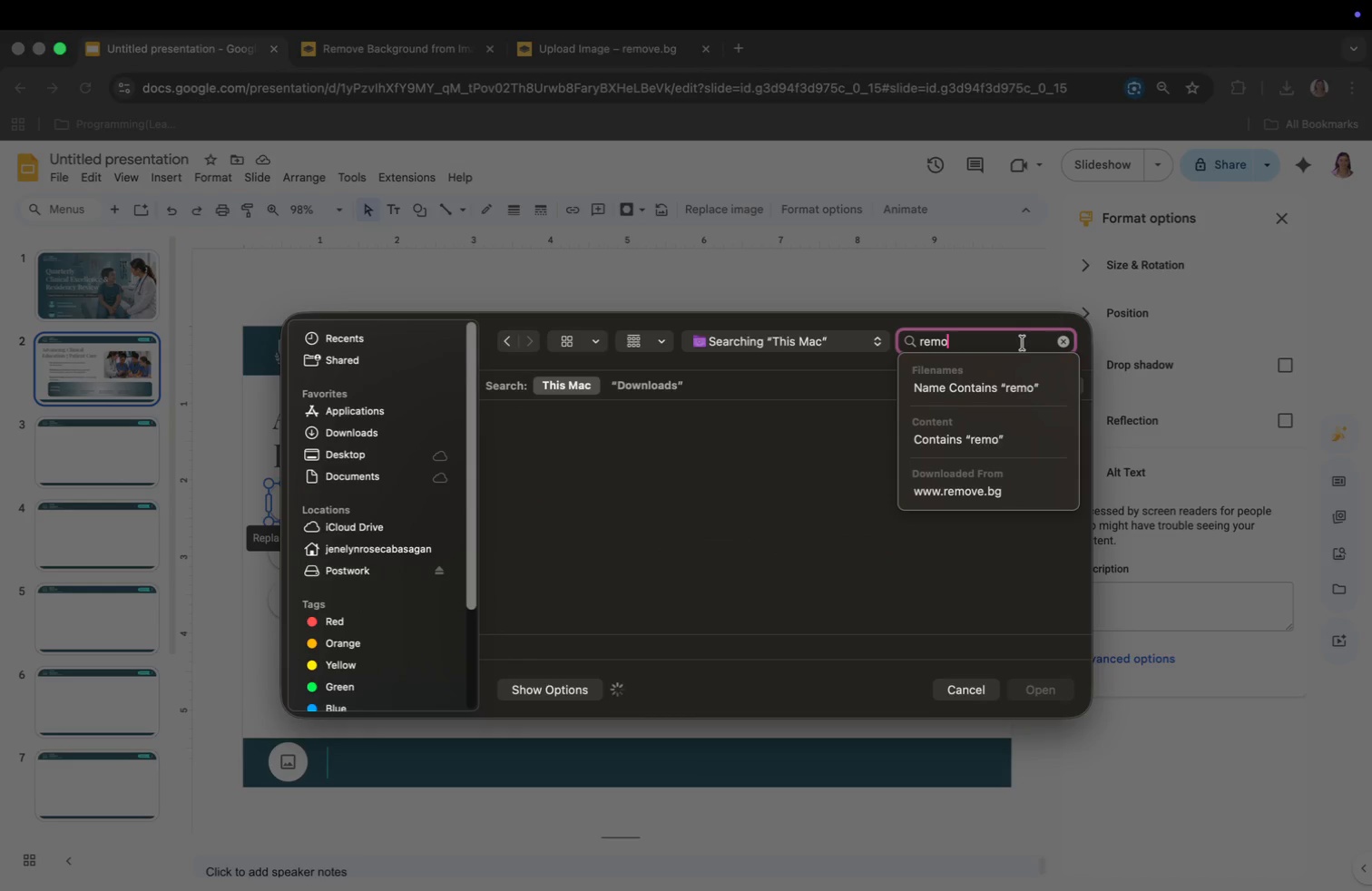 
key(Enter)
 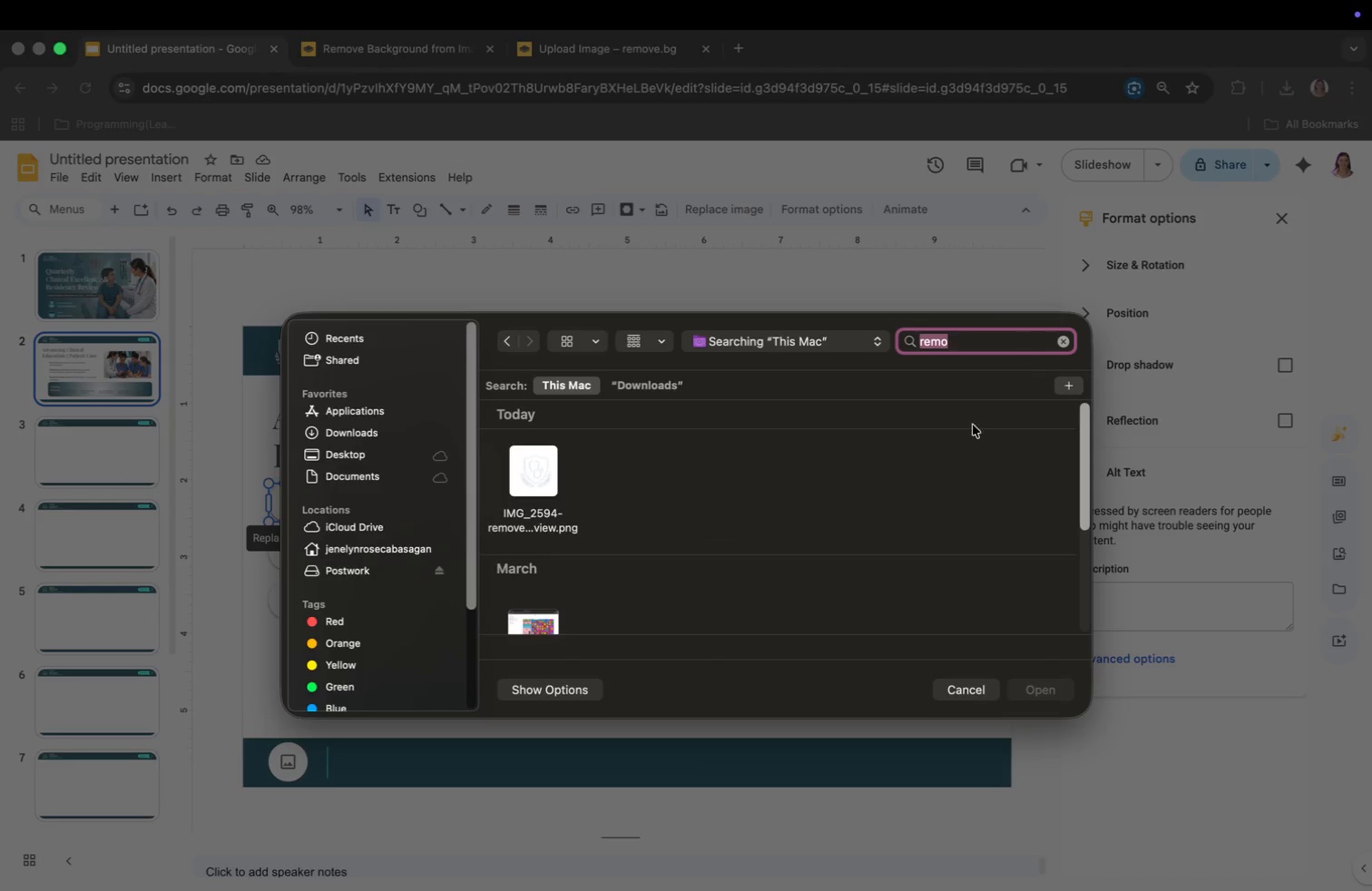 
scroll: coordinate [776, 491], scroll_direction: down, amount: 23.0
 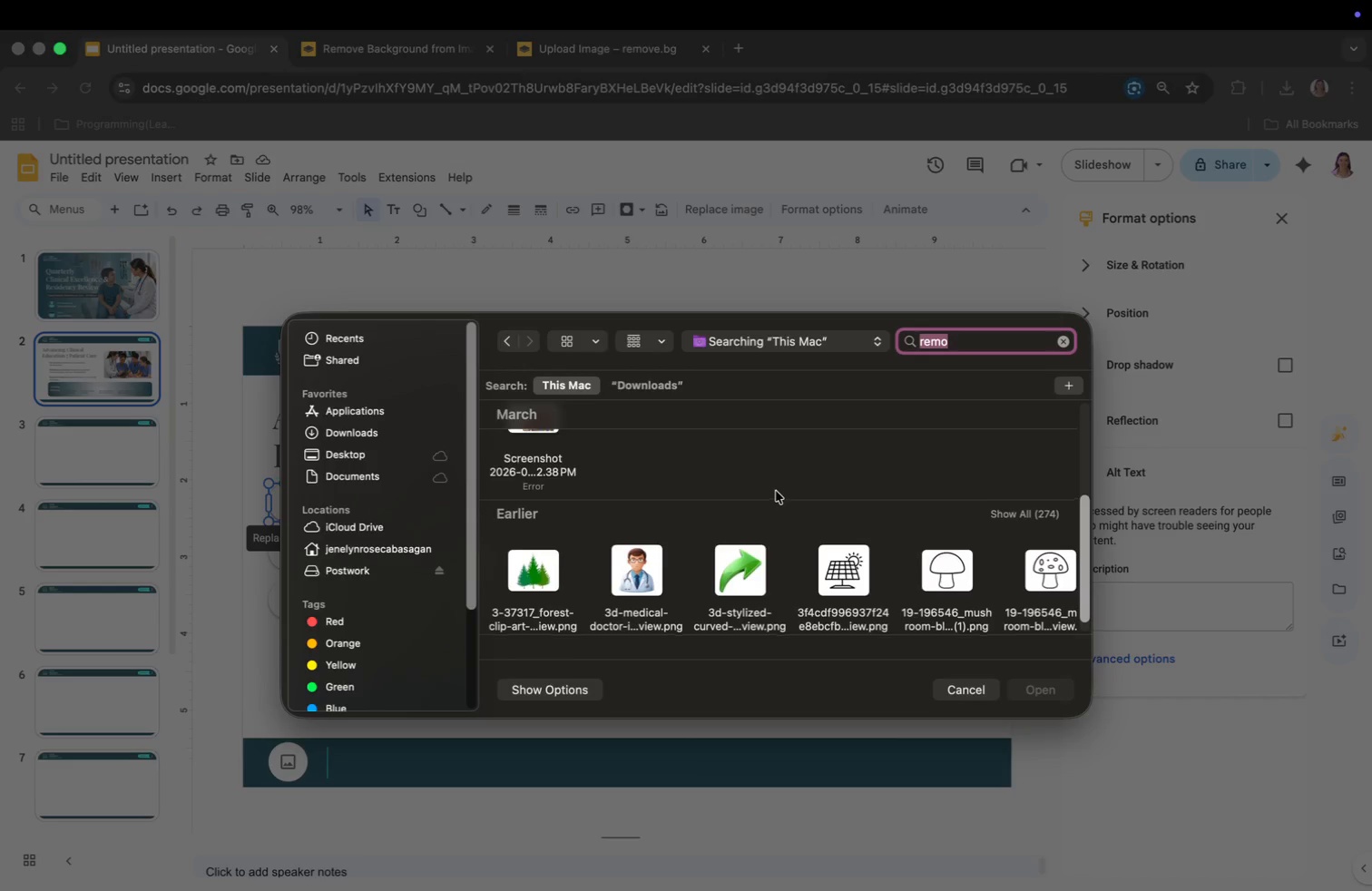 
scroll: coordinate [776, 491], scroll_direction: up, amount: 31.0
 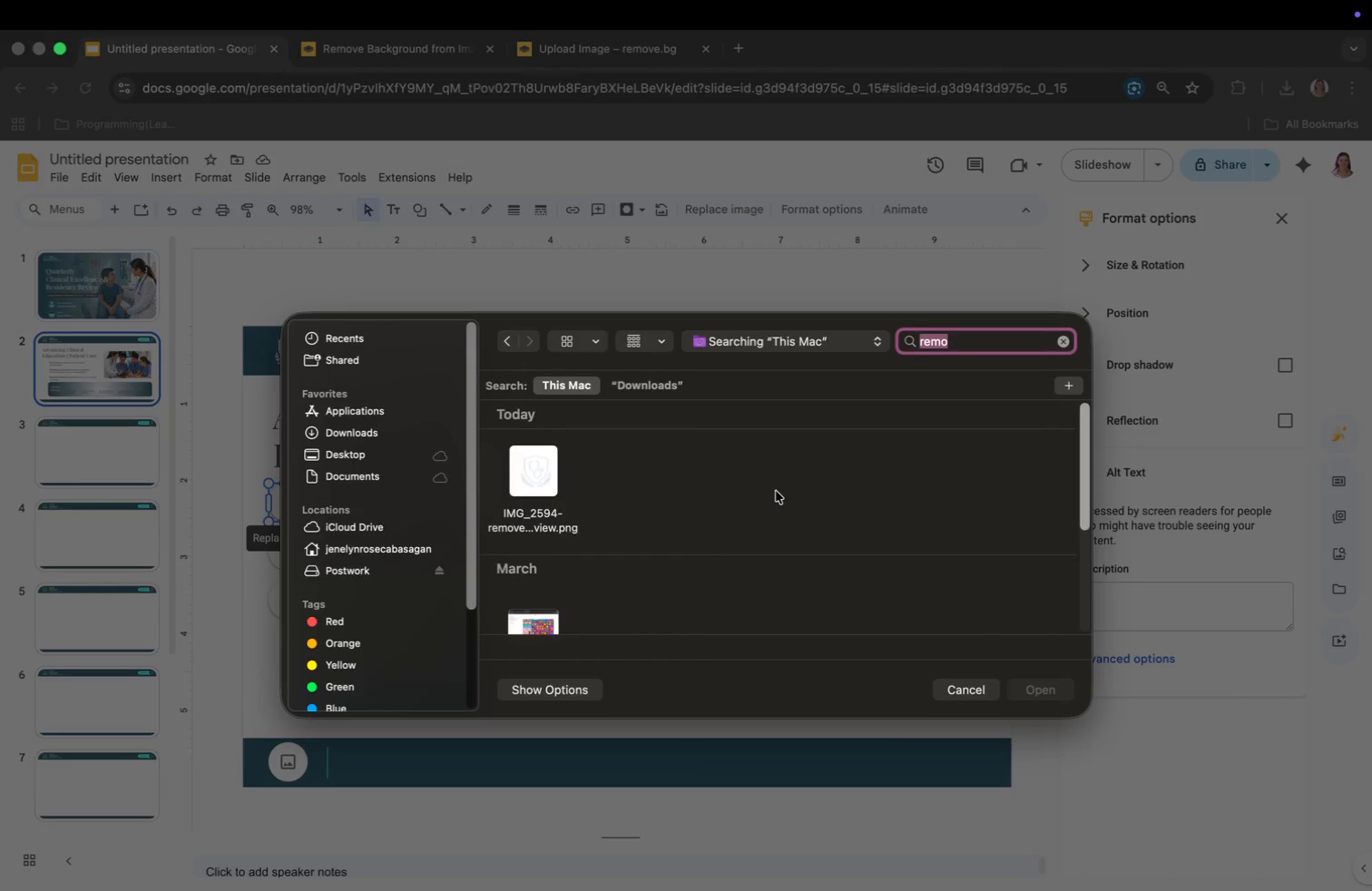 
scroll: coordinate [776, 495], scroll_direction: down, amount: 71.0
 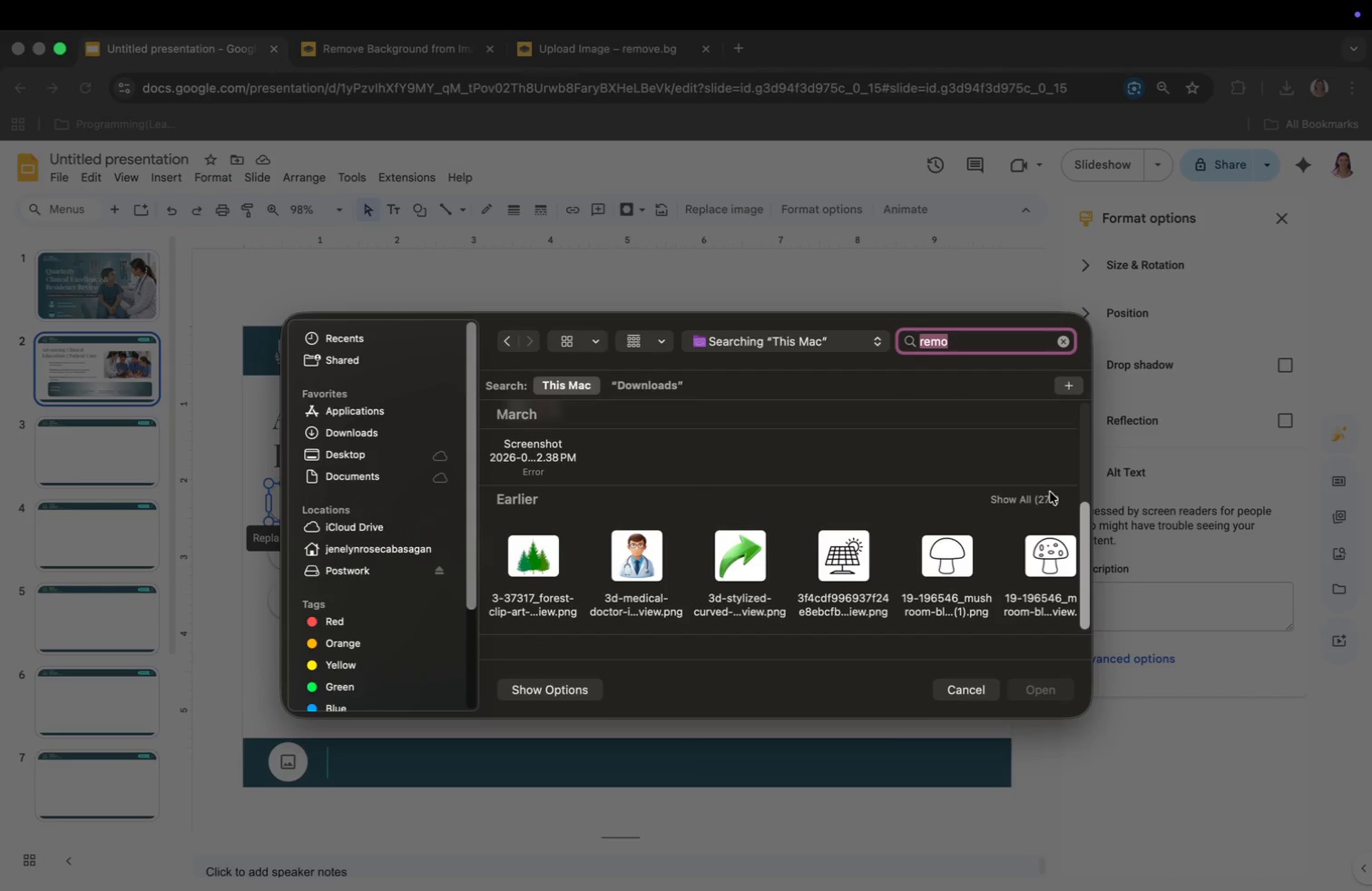 
left_click([1044, 500])
 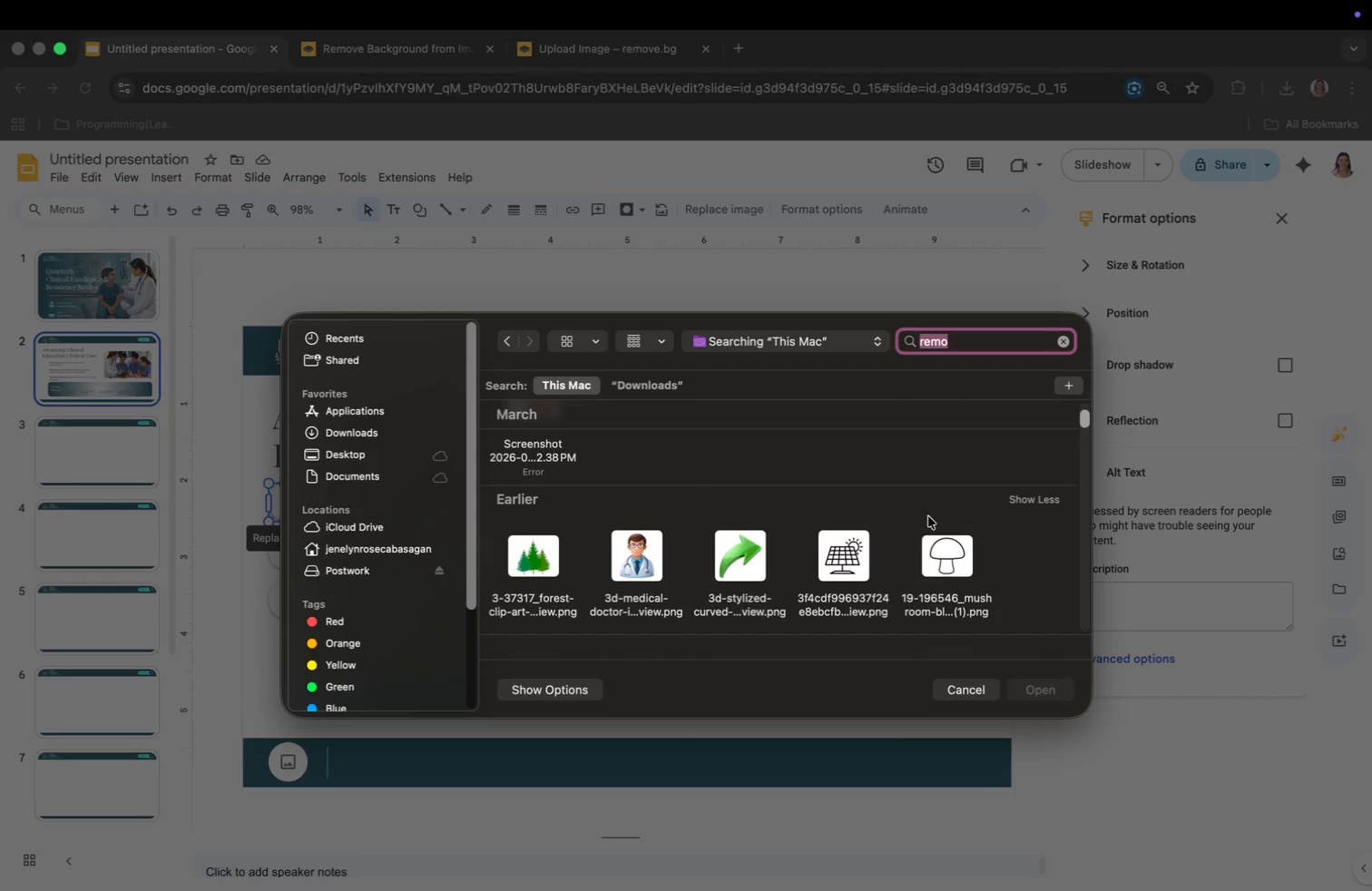 
scroll: coordinate [829, 551], scroll_direction: down, amount: 138.0
 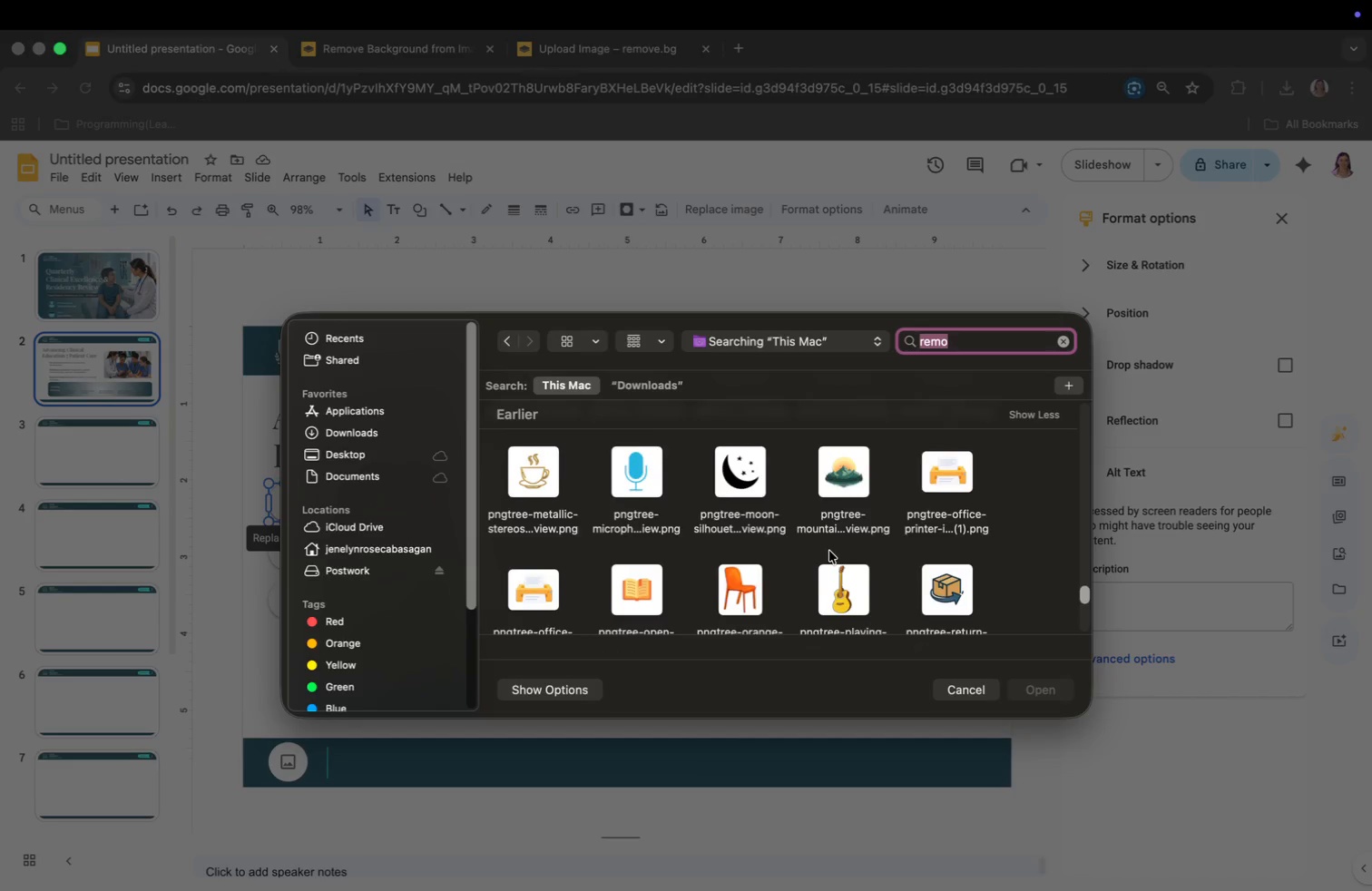 
scroll: coordinate [829, 551], scroll_direction: up, amount: 3.0
 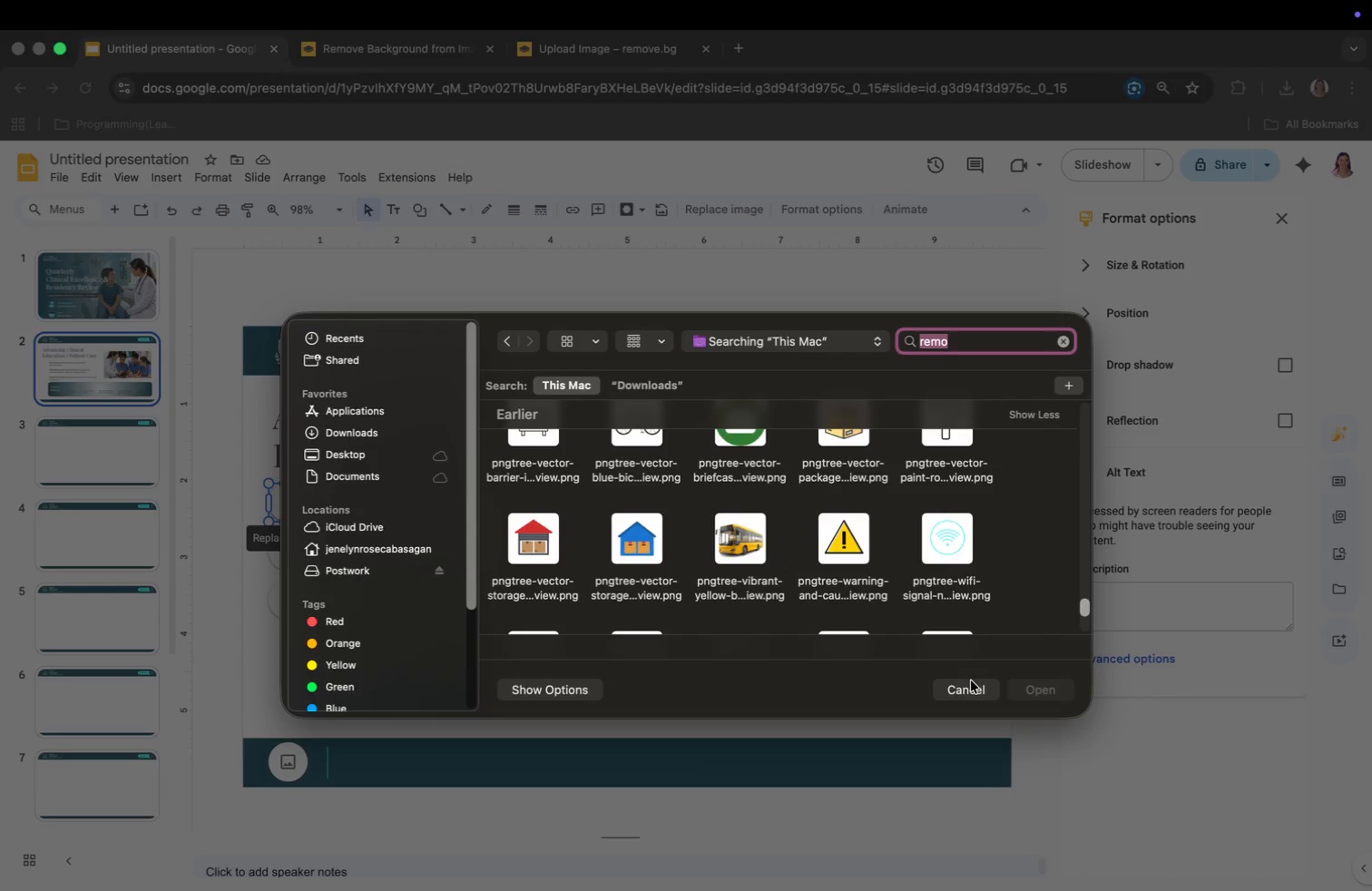 
left_click([971, 680])
 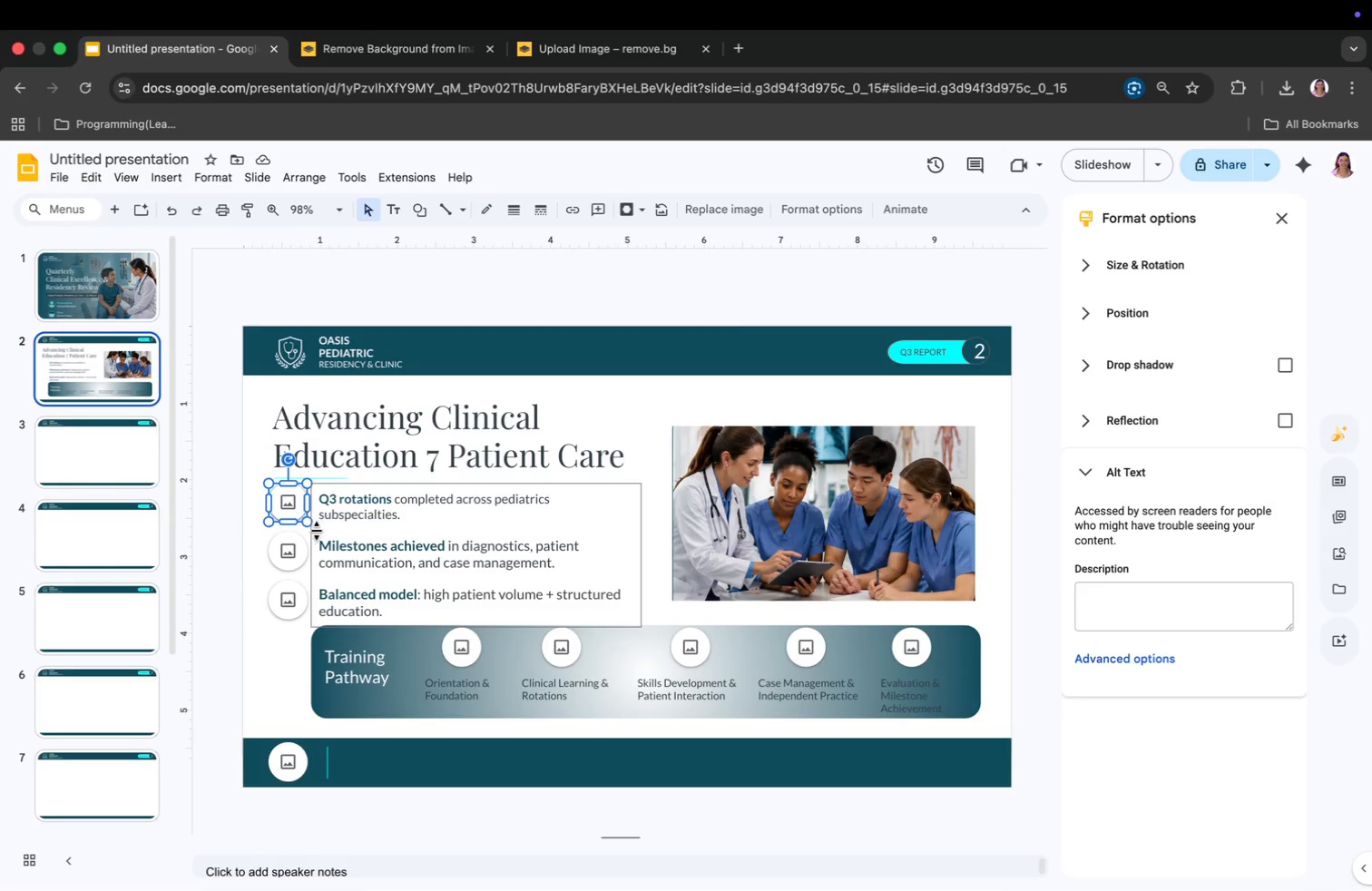 
left_click([272, 563])
 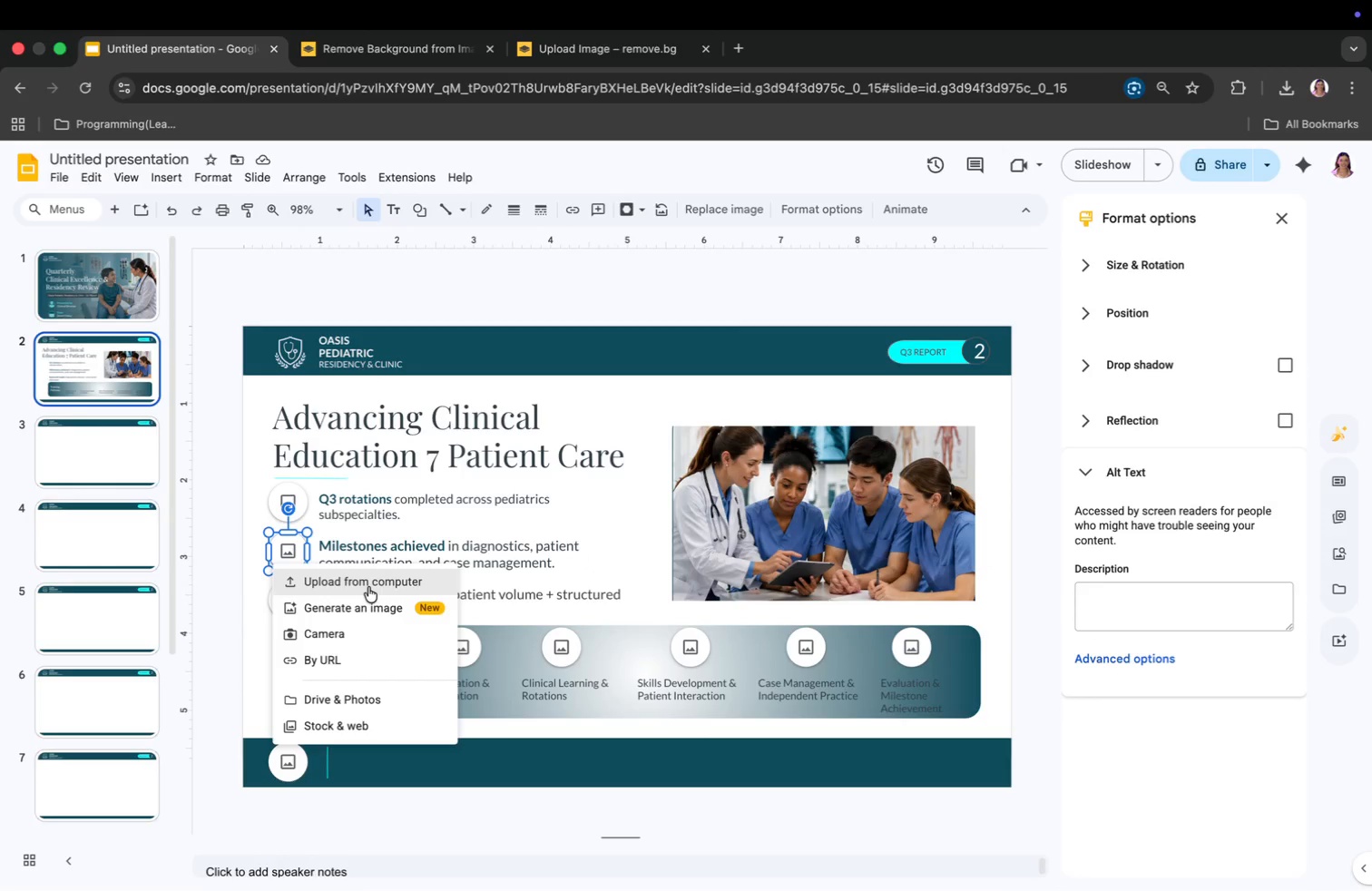 
left_click([368, 586])
 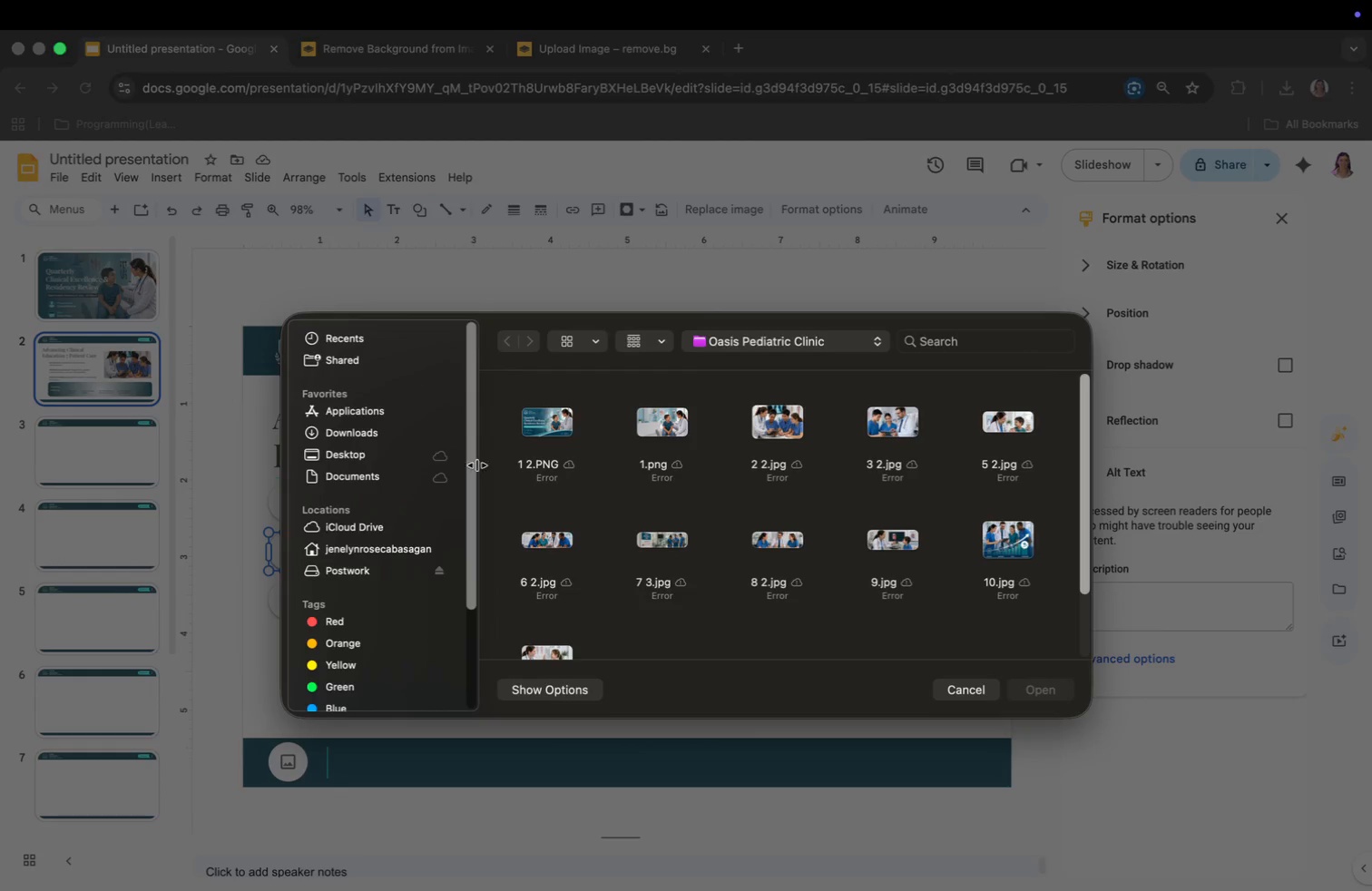 
left_click([354, 436])
 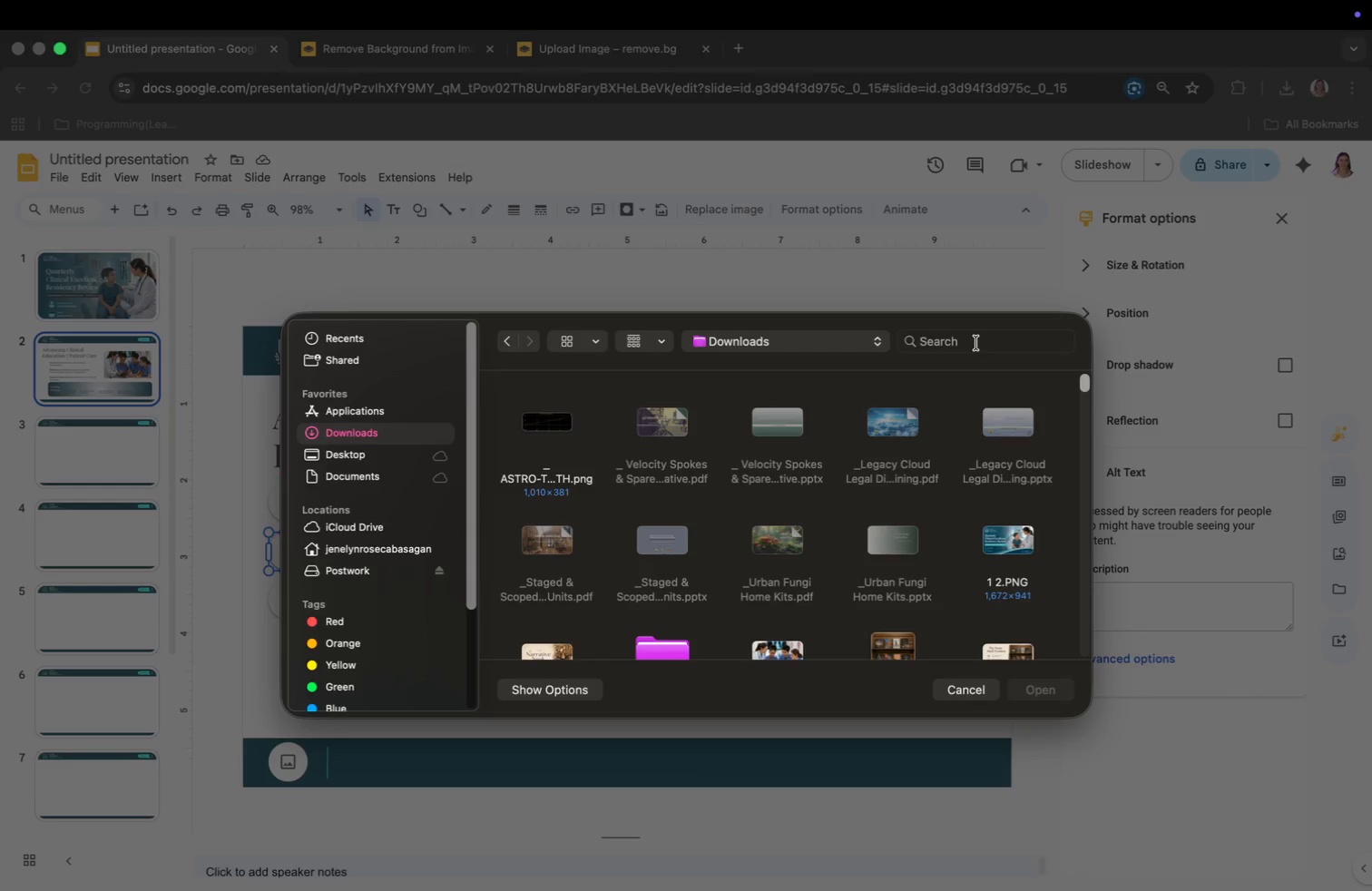 
left_click([968, 345])
 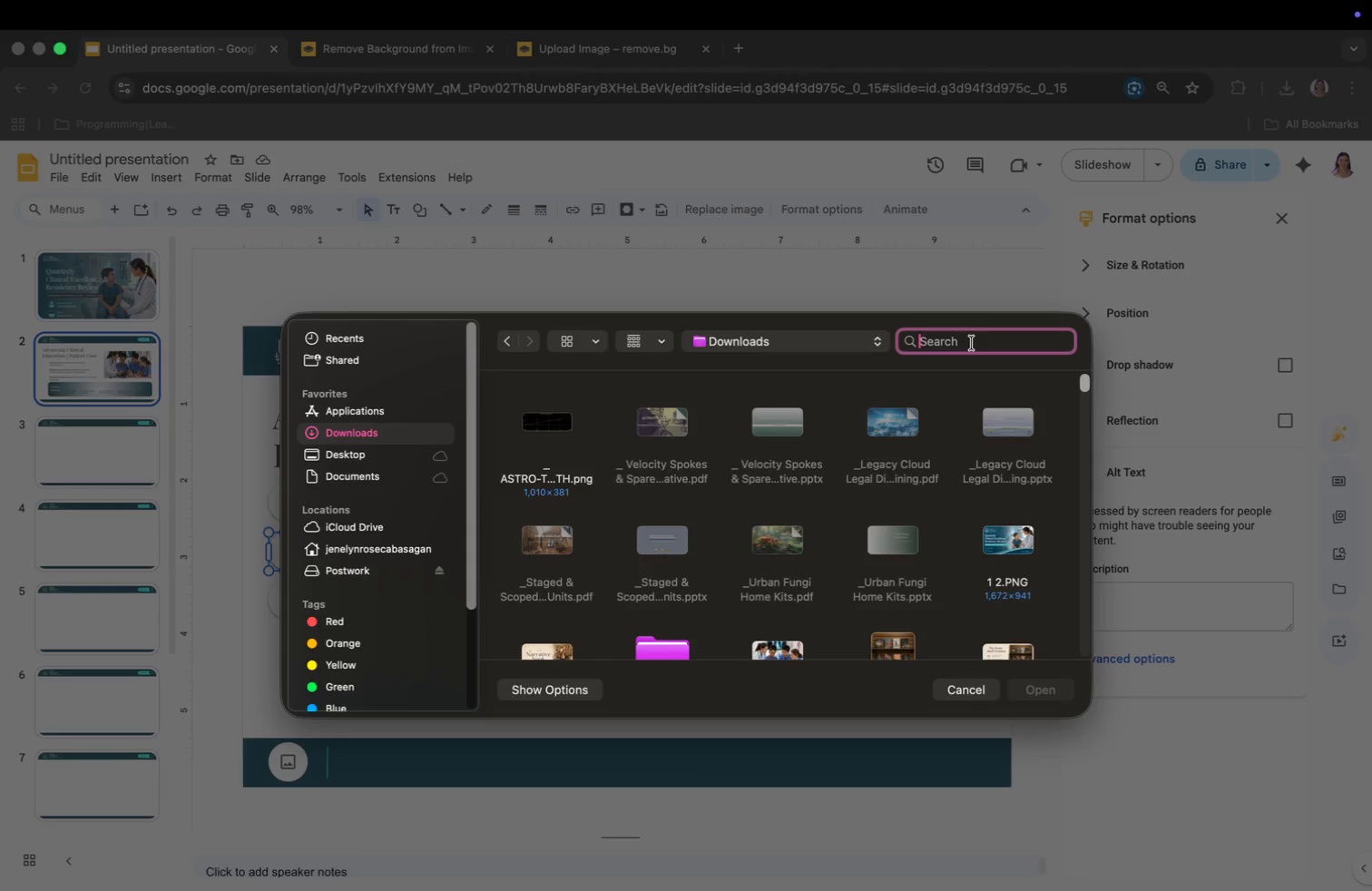 
type(remo)
 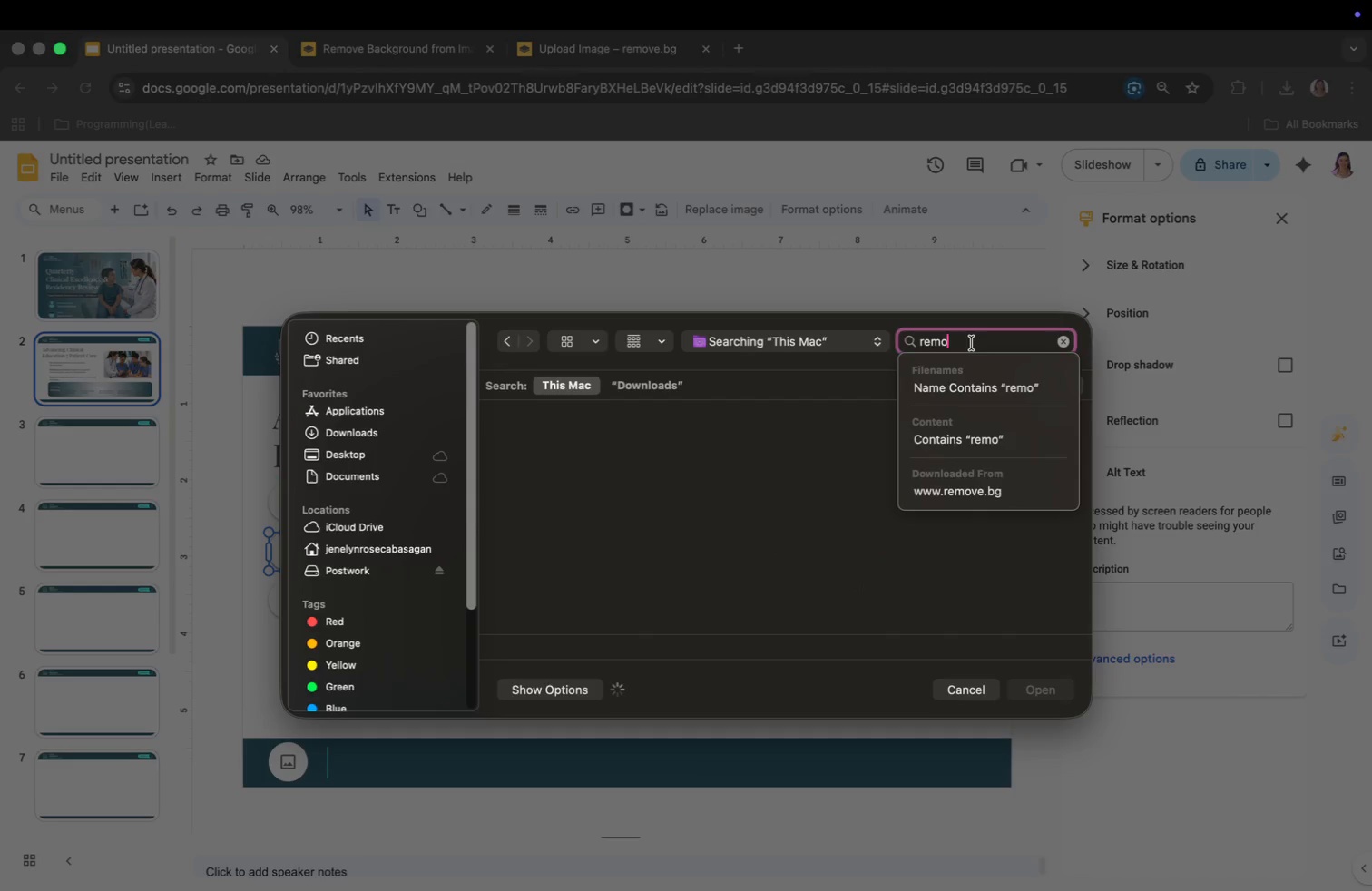 
key(Enter)
 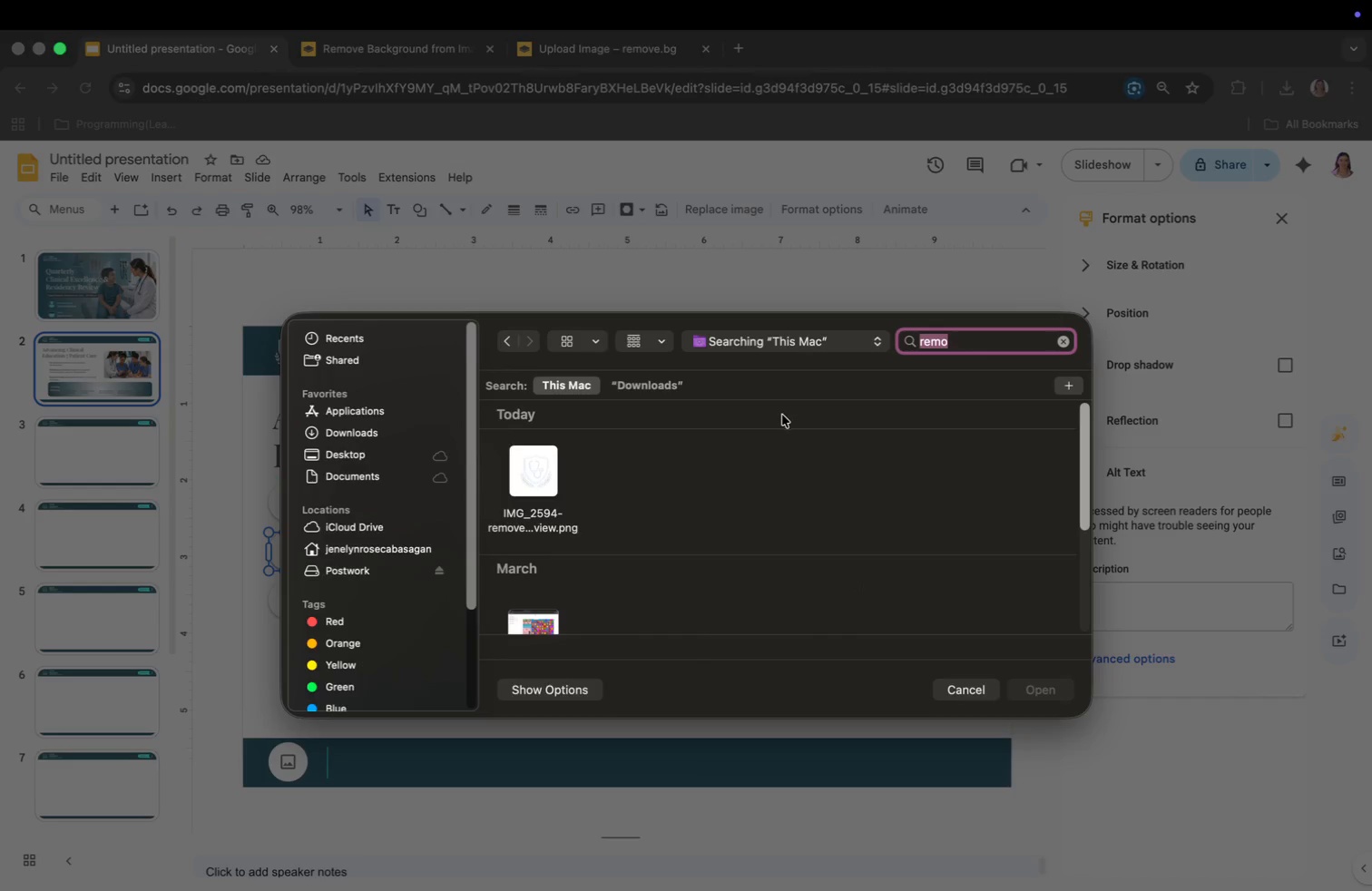 
scroll: coordinate [792, 568], scroll_direction: down, amount: 50.0
 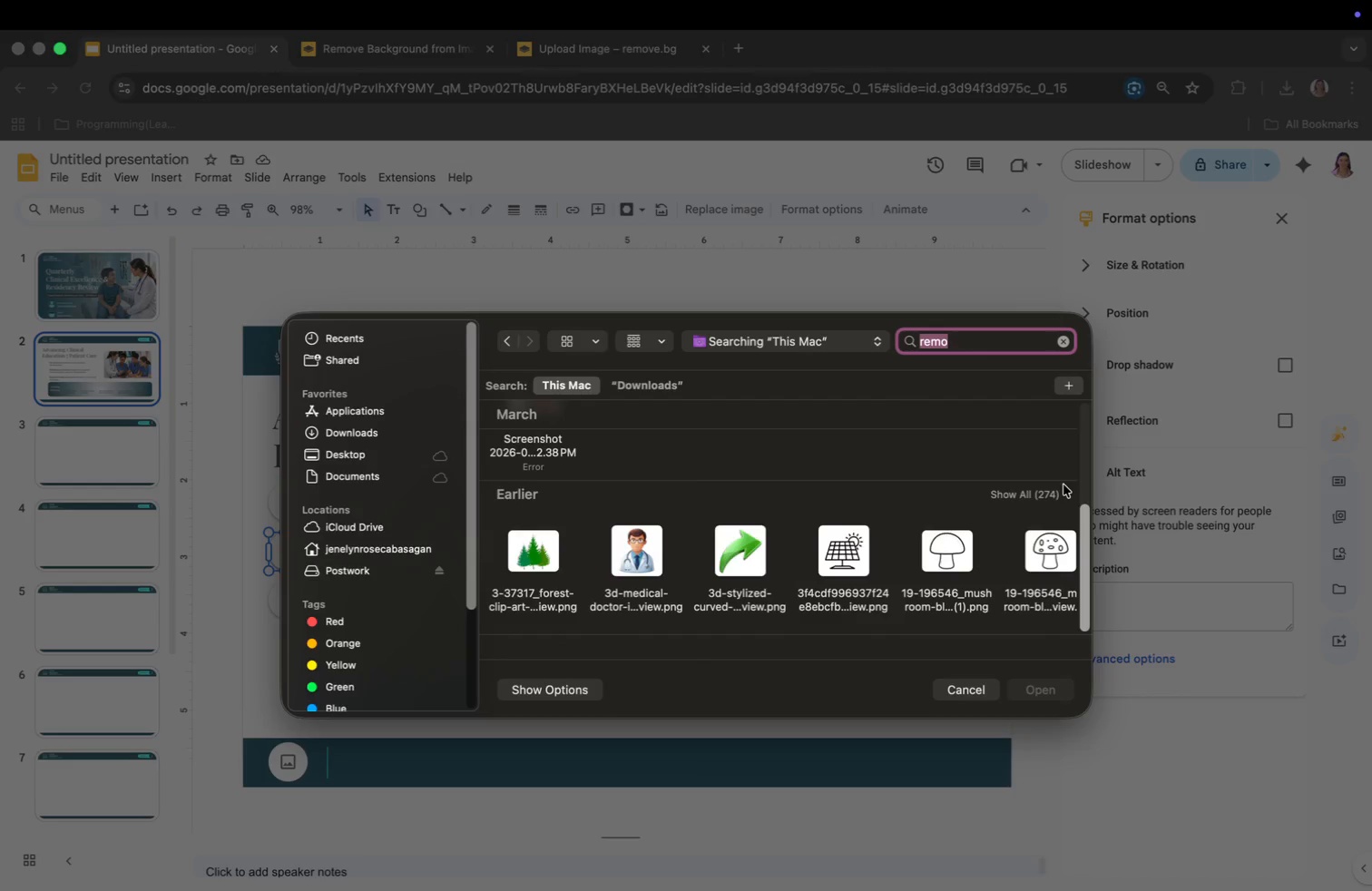 
left_click([1043, 490])
 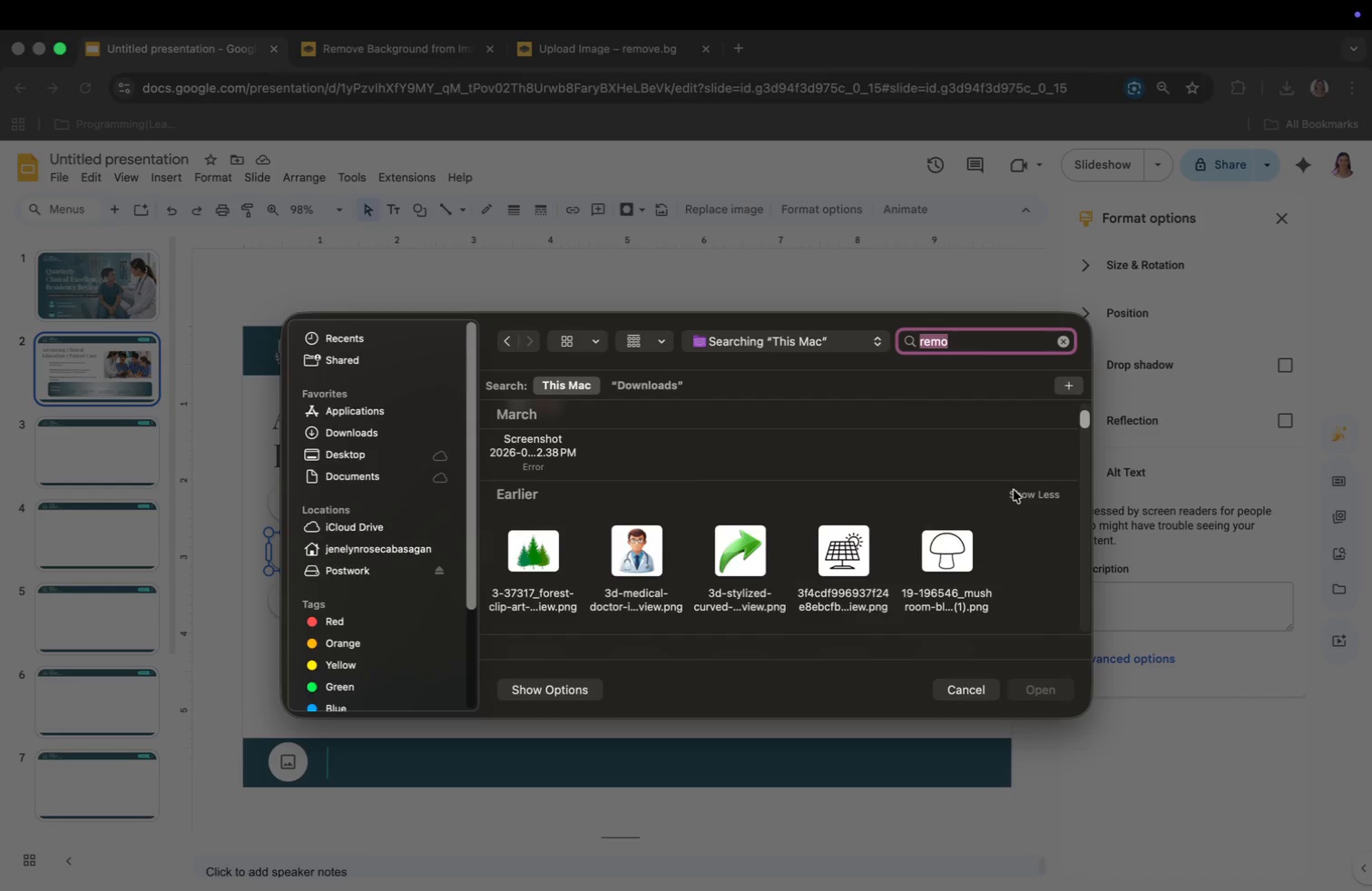 
scroll: coordinate [878, 492], scroll_direction: down, amount: 78.0
 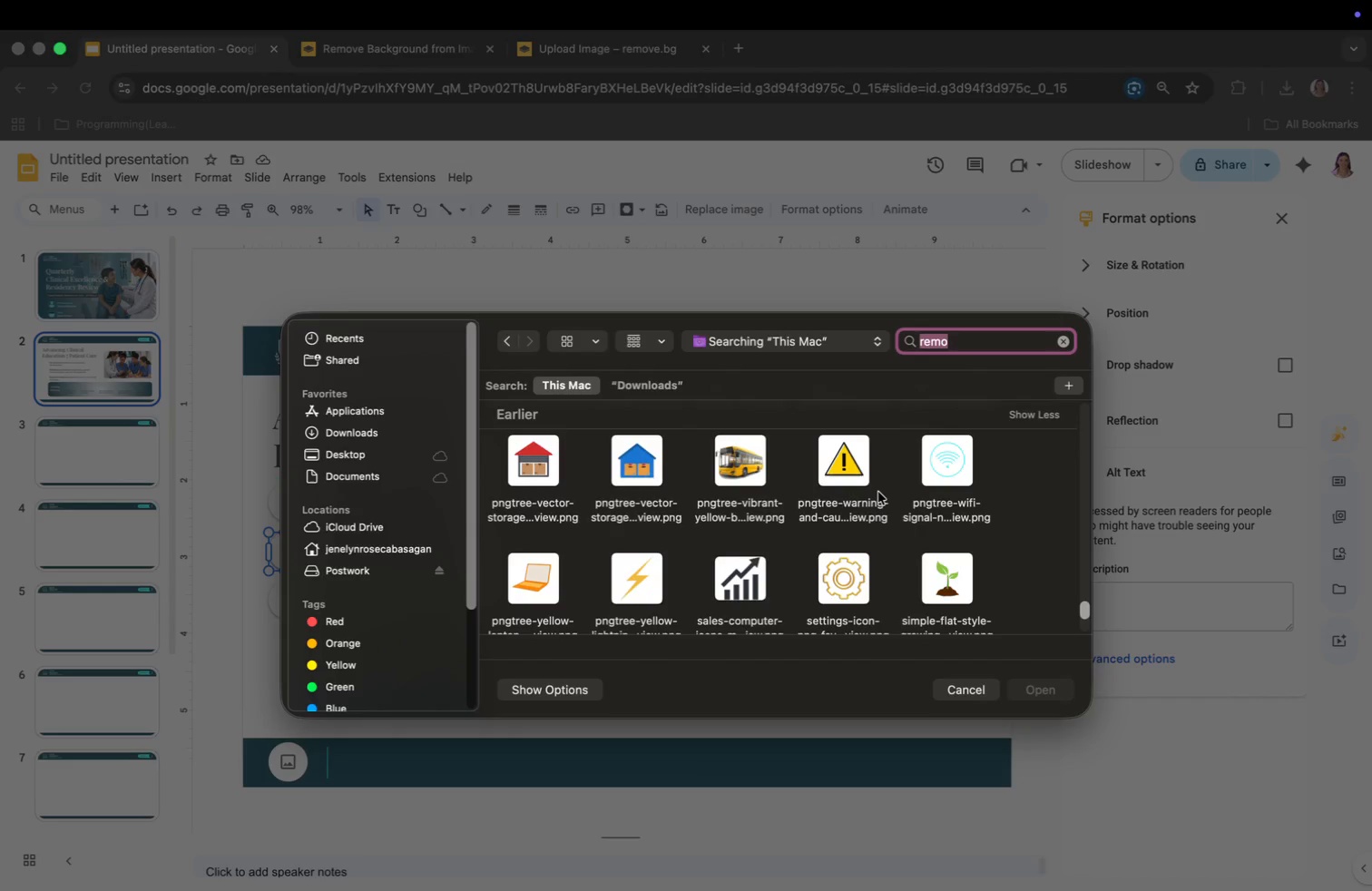 
scroll: coordinate [878, 492], scroll_direction: up, amount: 8.0
 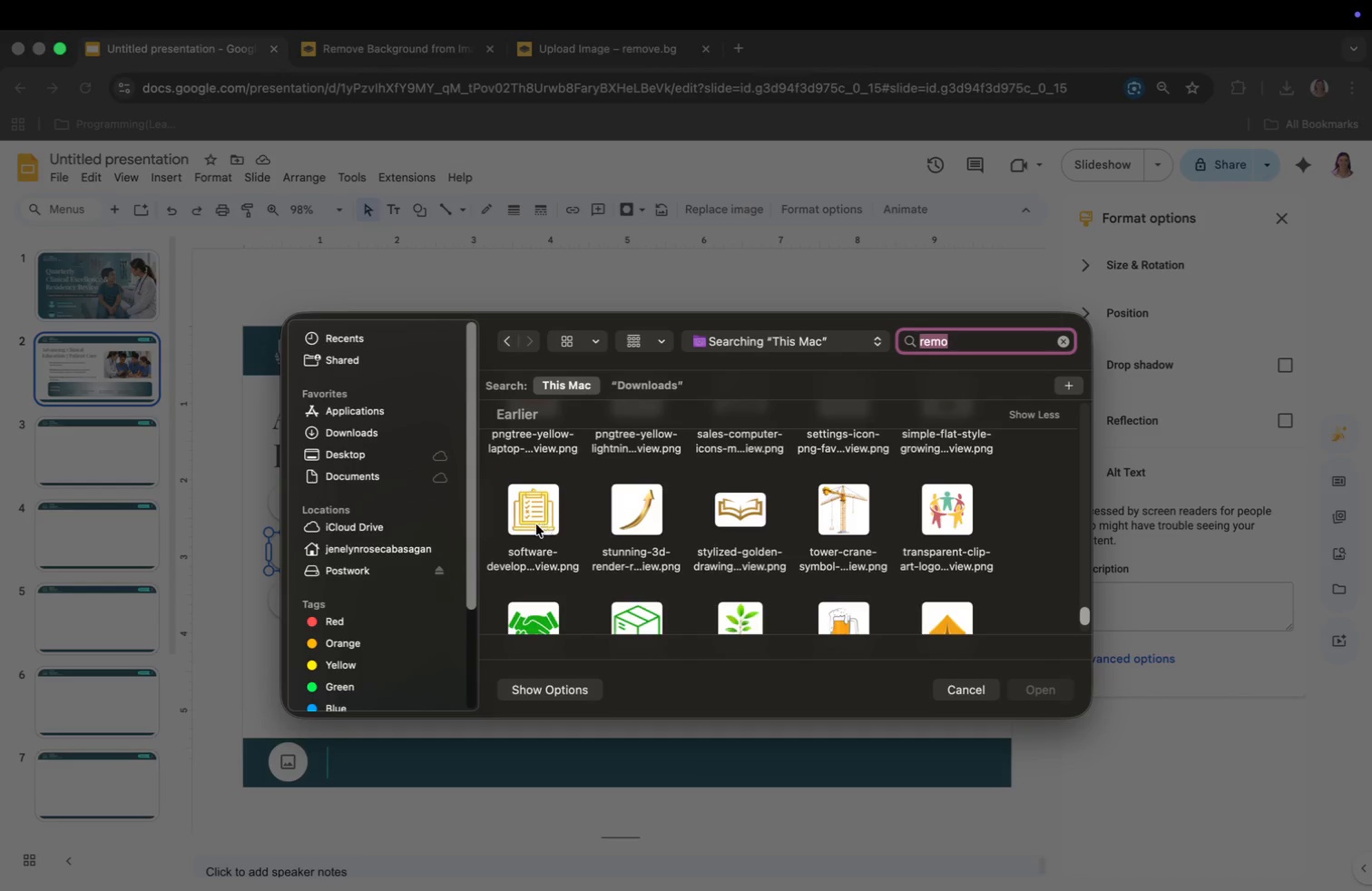 
left_click([529, 514])
 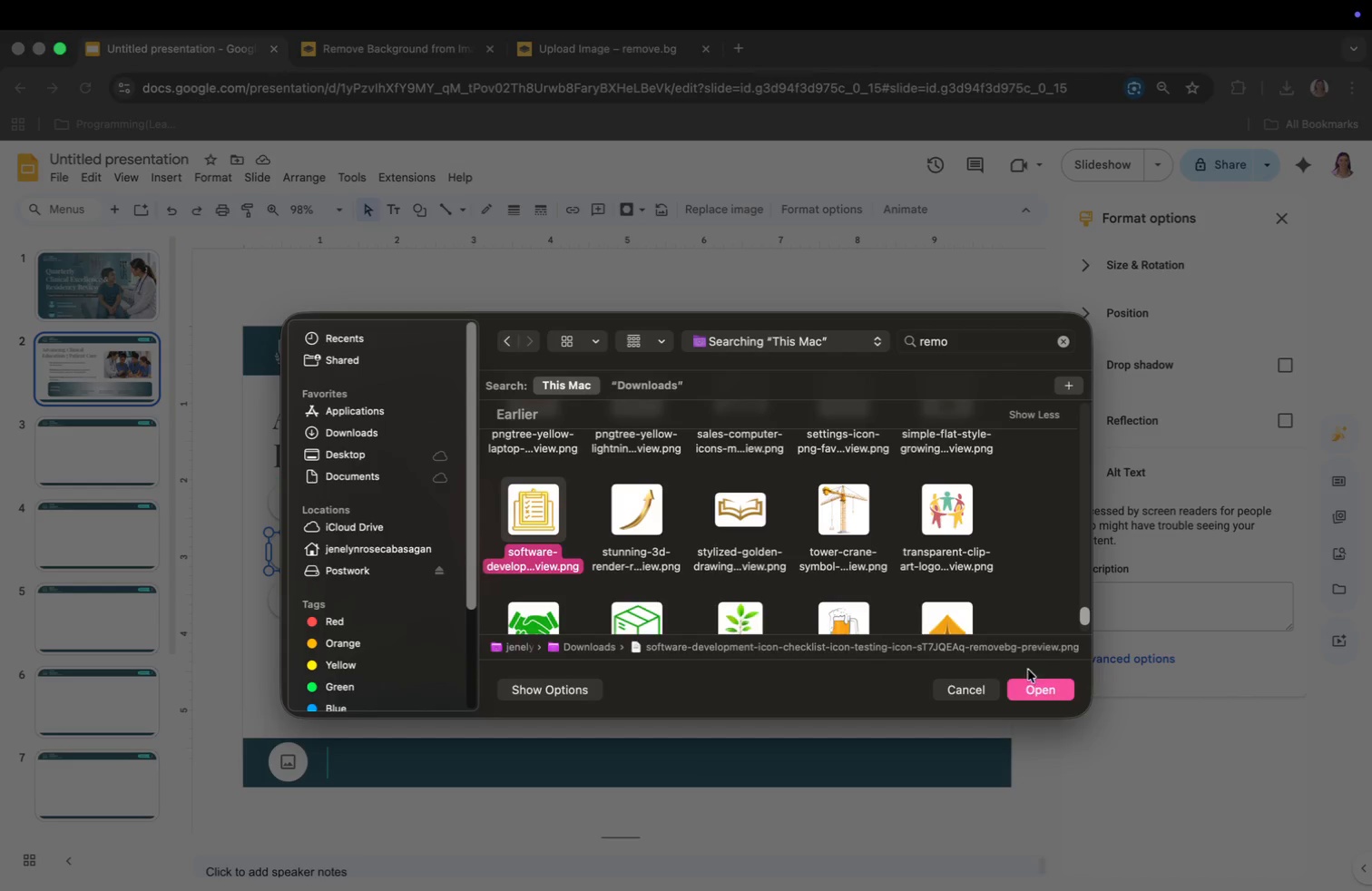 
left_click([1029, 686])
 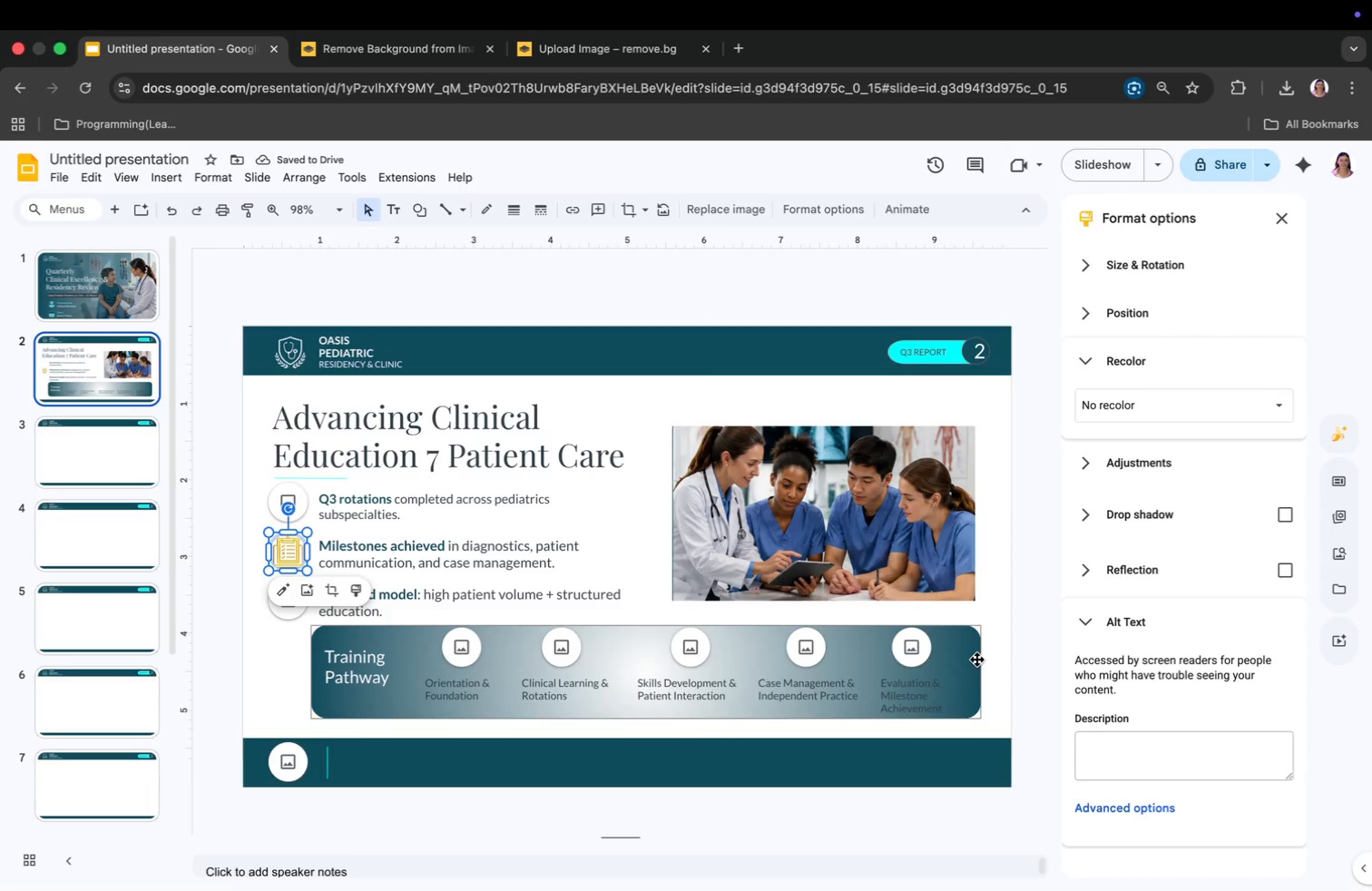 
wait(7.3)
 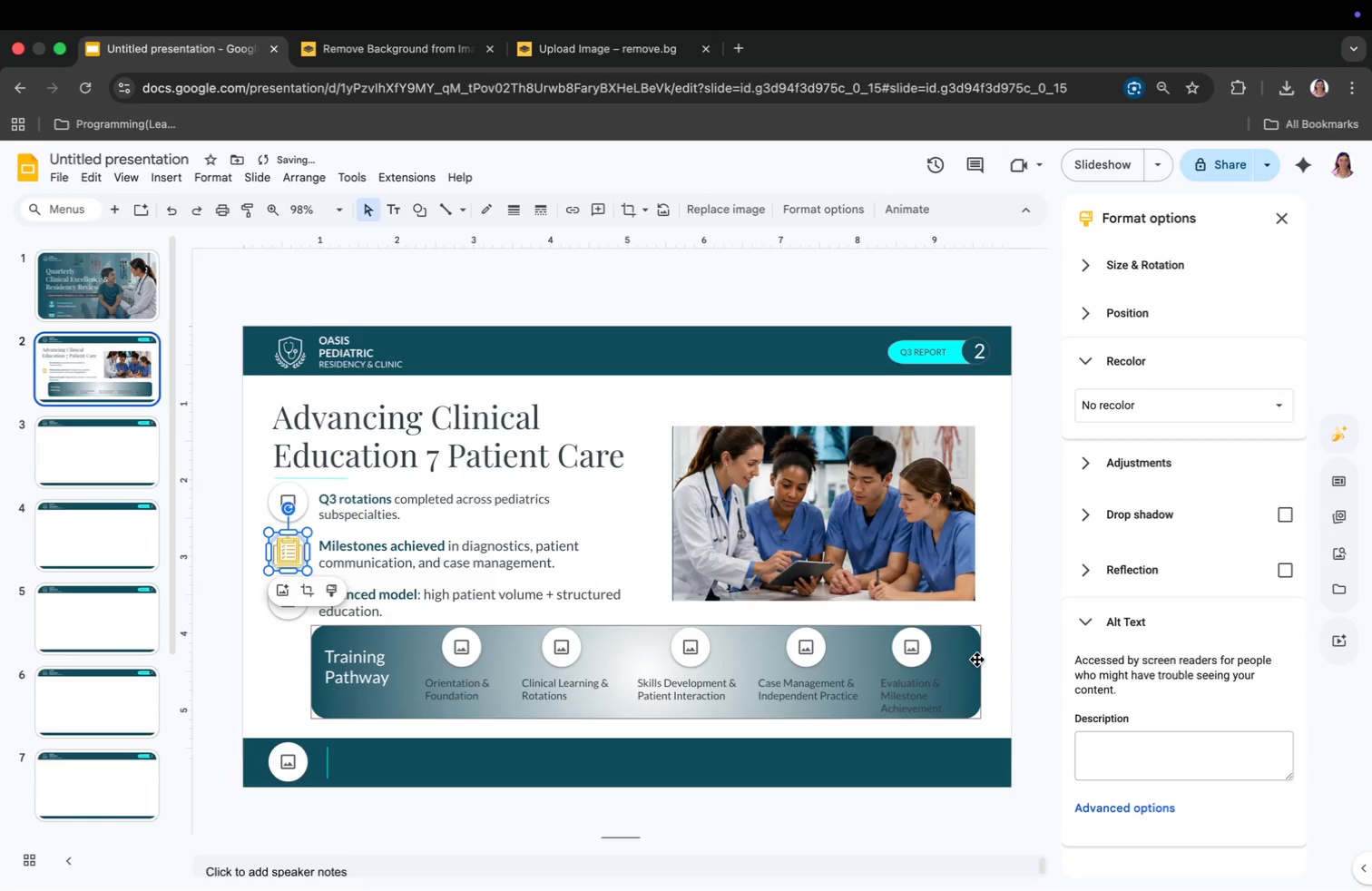 
left_click([1237, 397])
 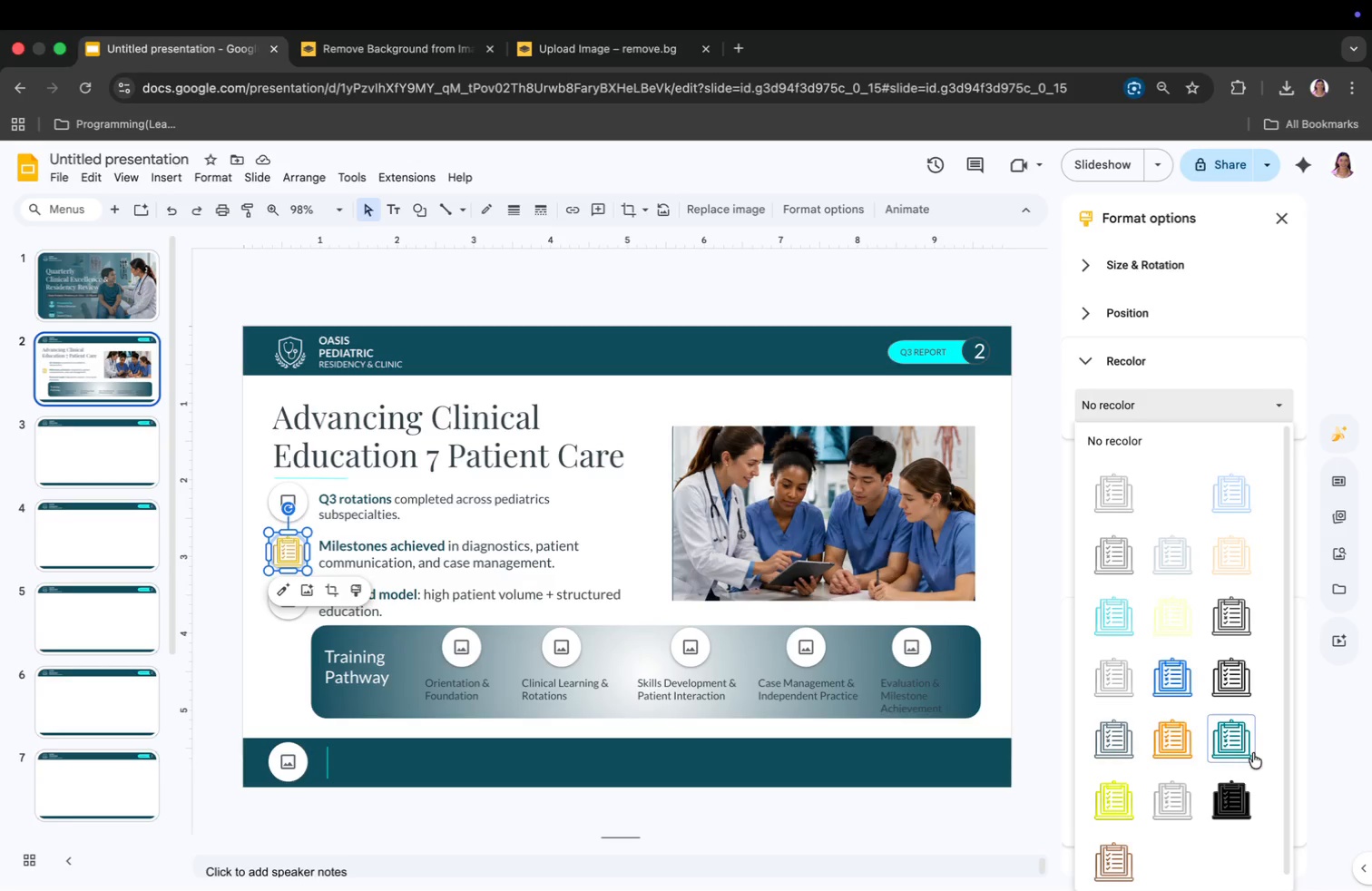 
left_click([1240, 749])
 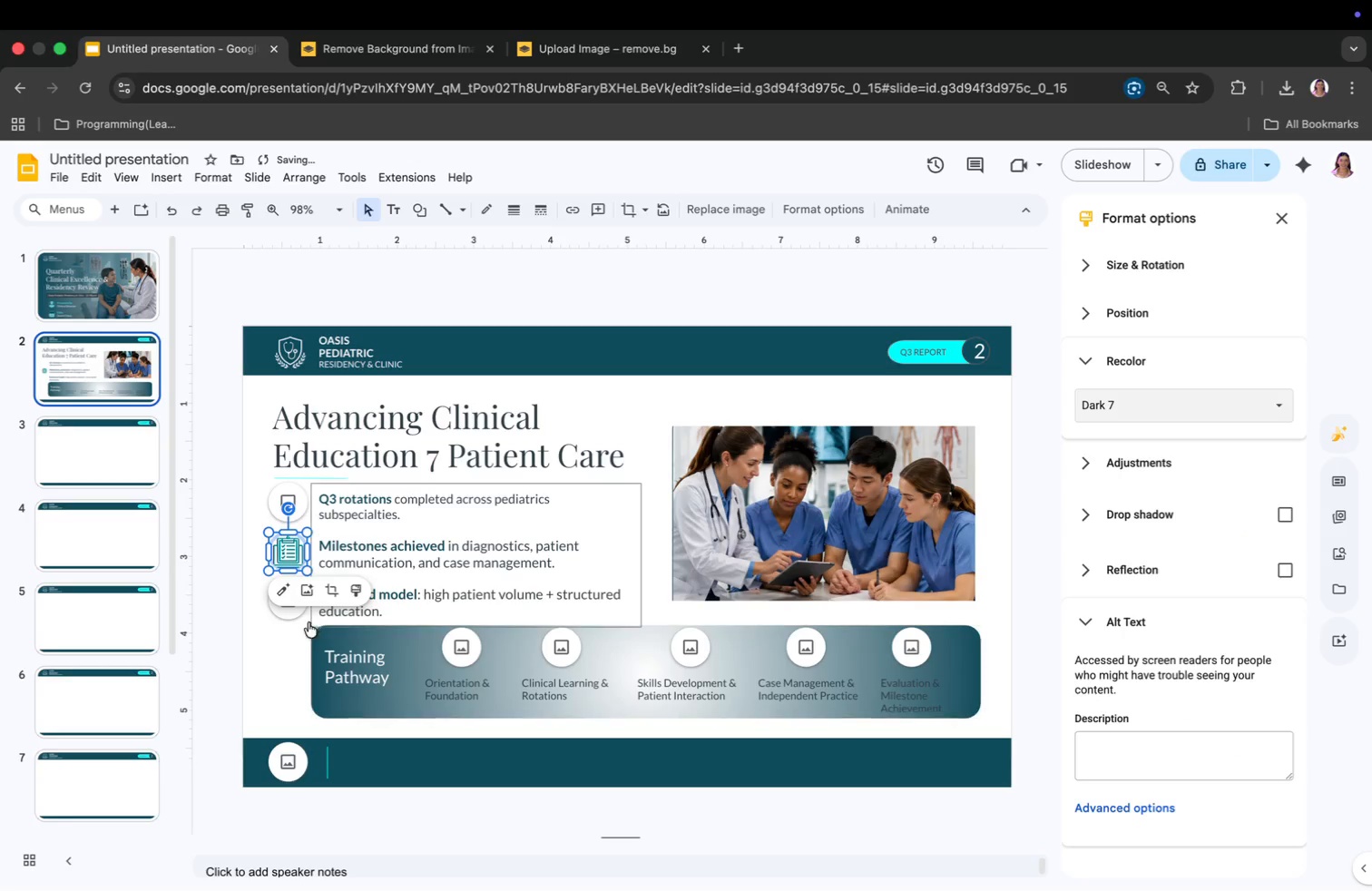 
left_click([286, 608])
 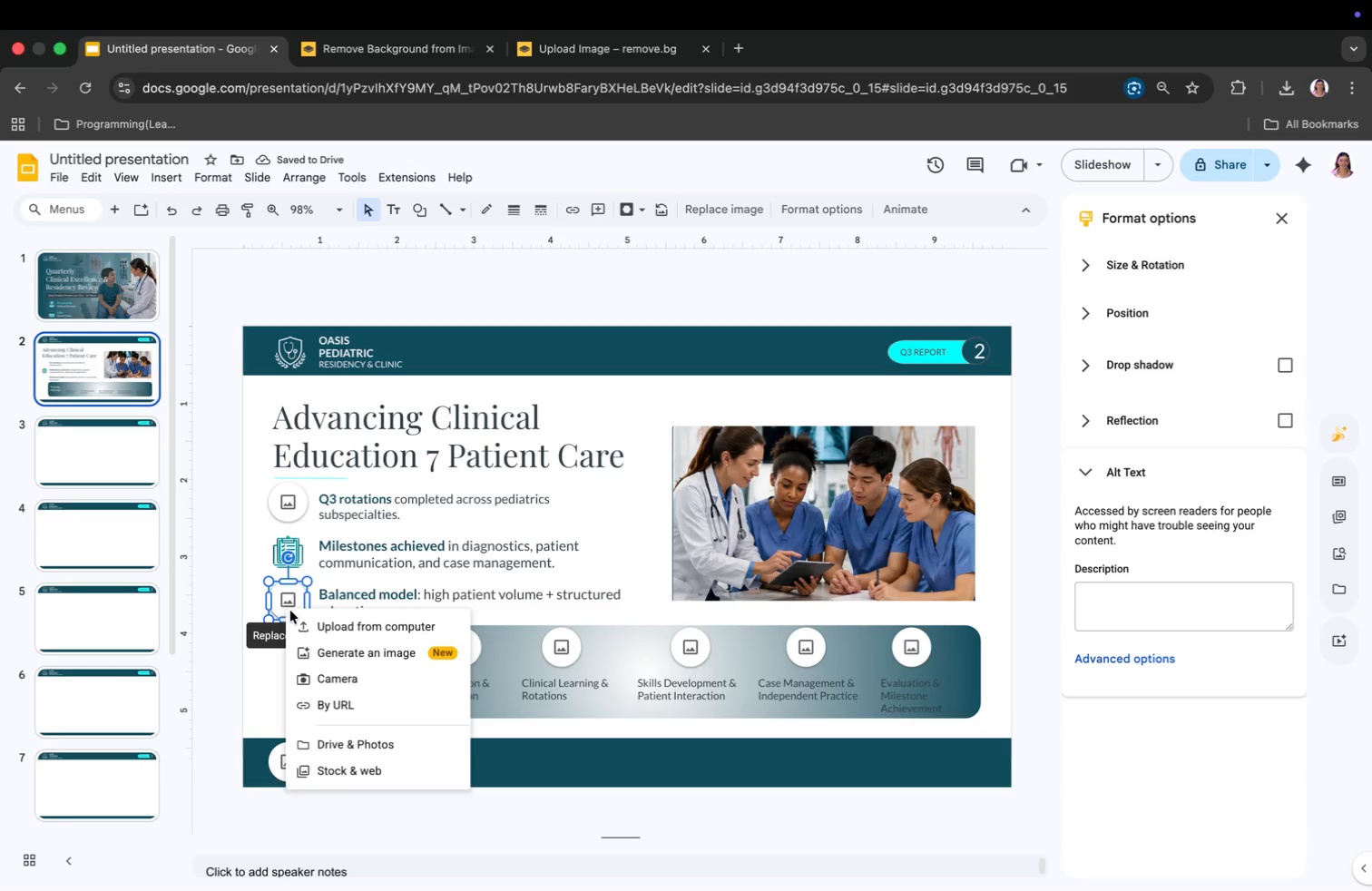 
left_click([303, 619])
 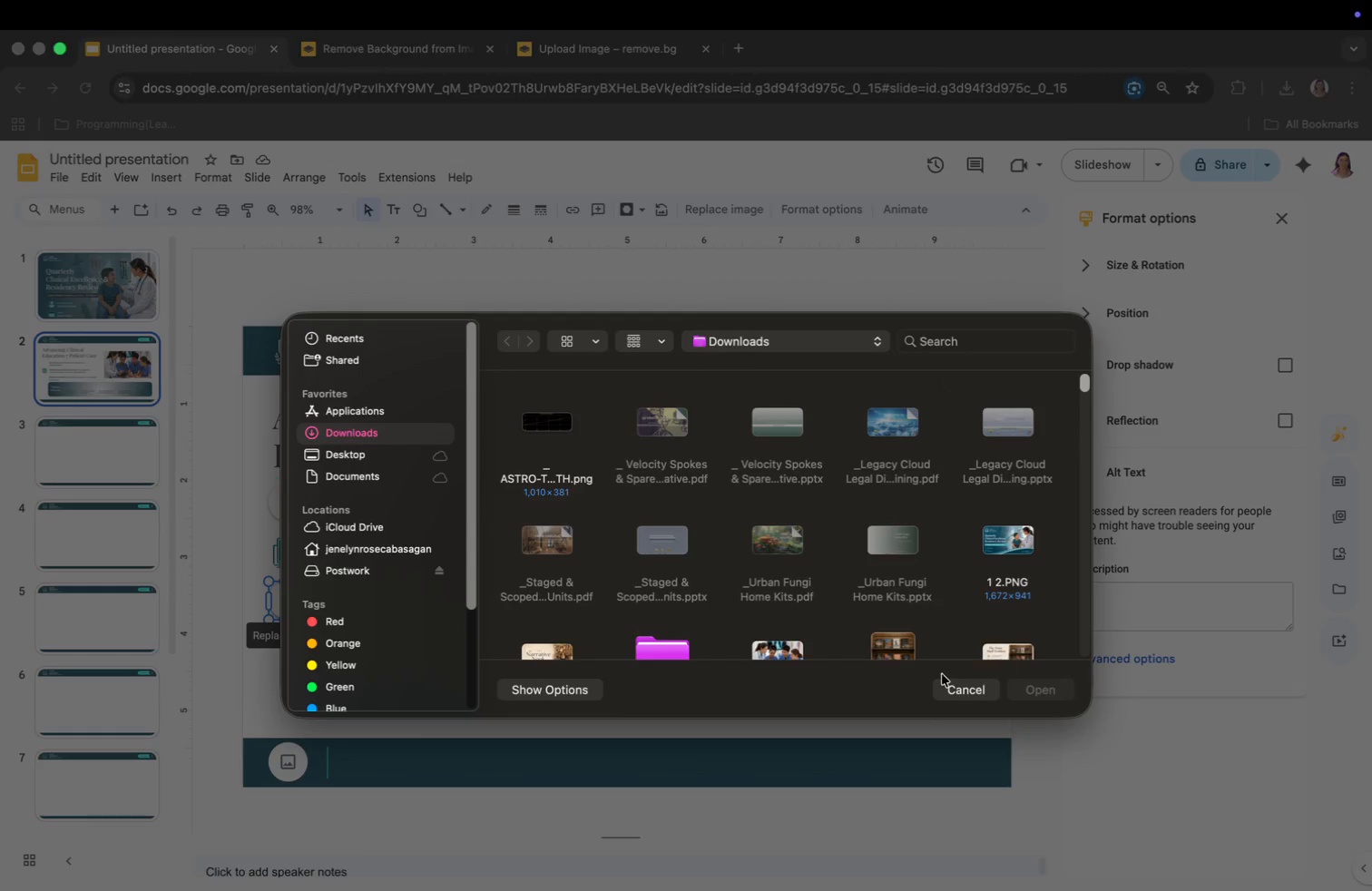 
left_click([952, 689])
 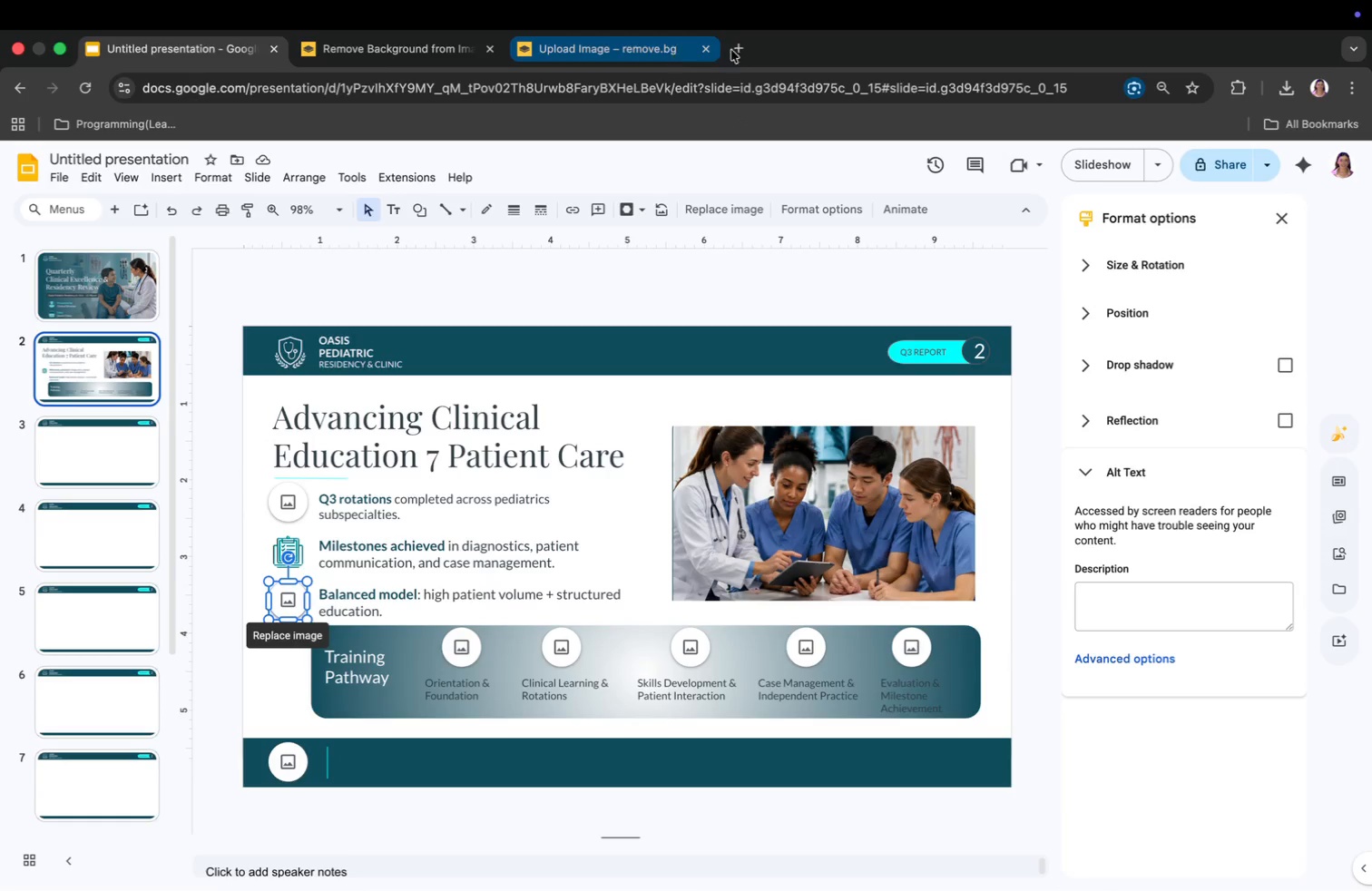 
left_click([735, 48])
 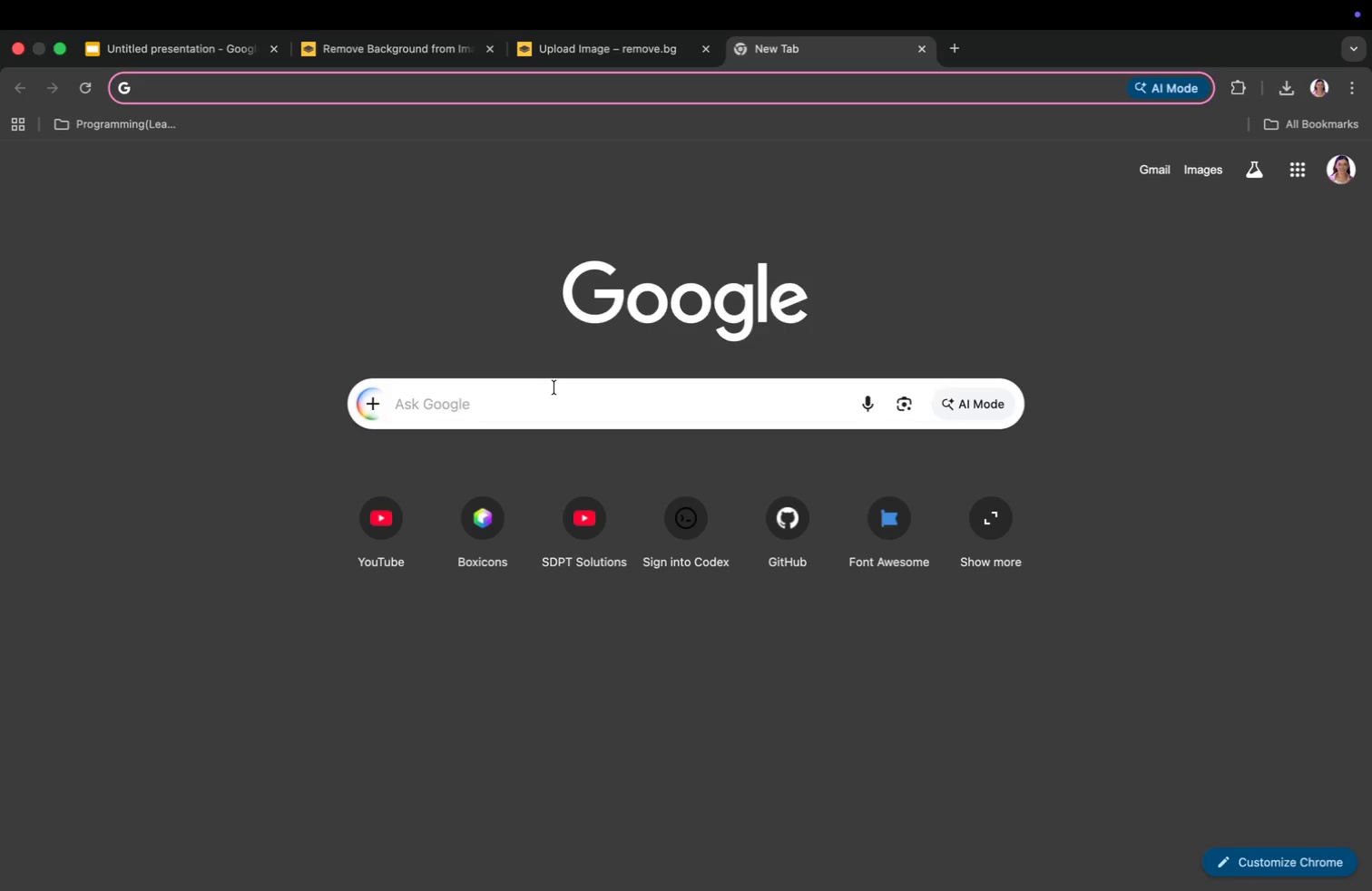 
left_click([547, 399])
 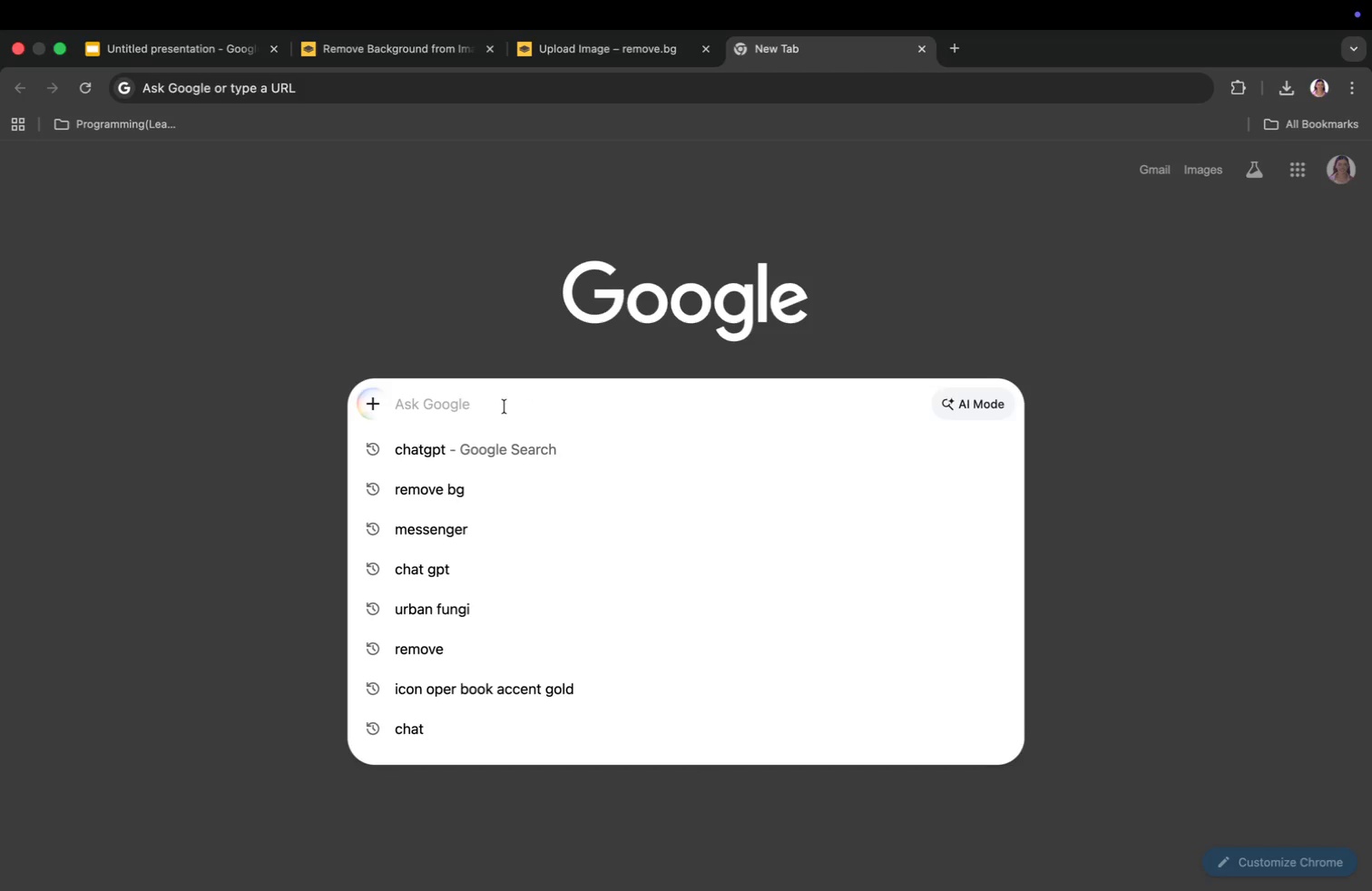 
type(icon )
 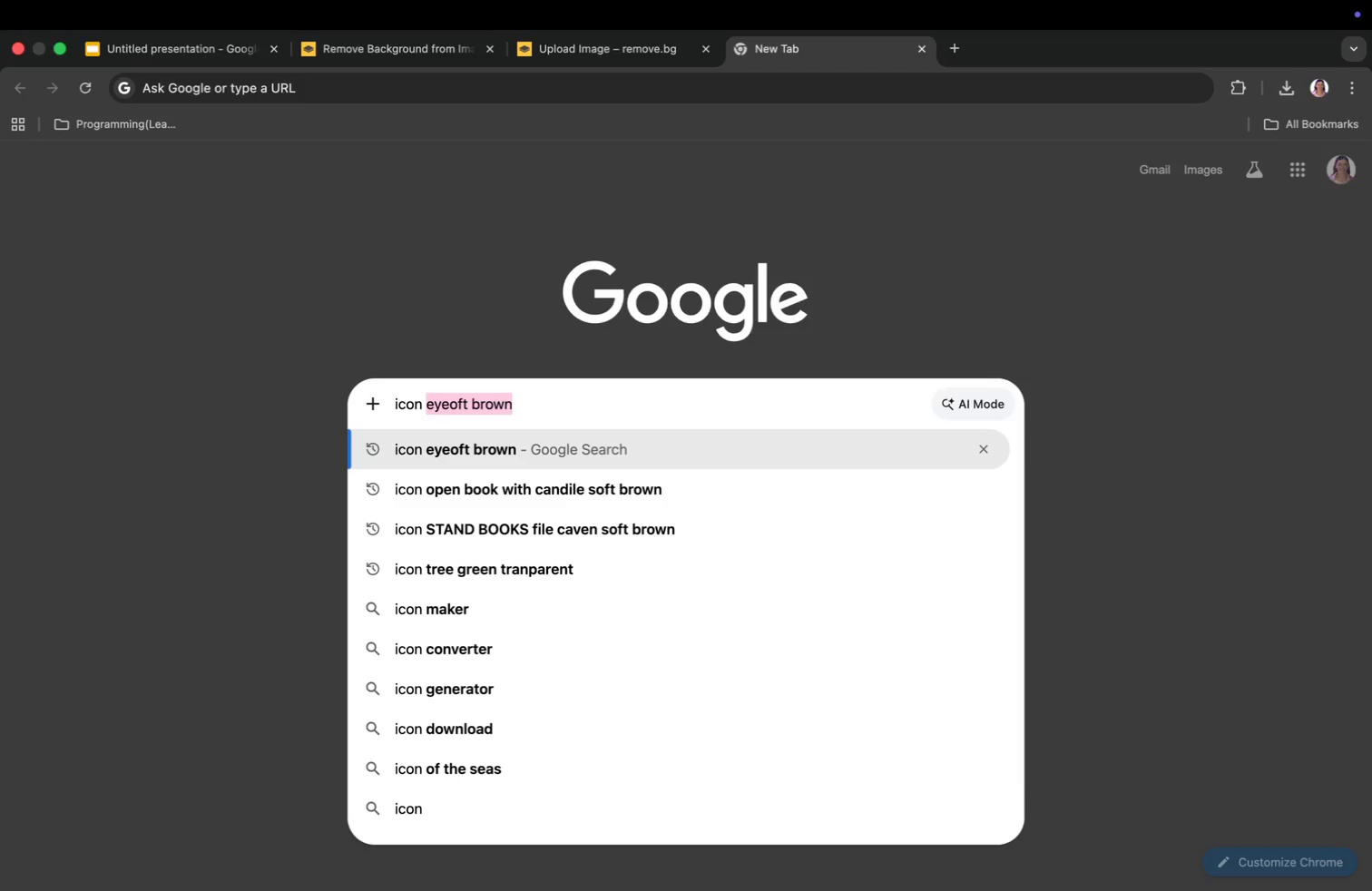 
wait(5.01)
 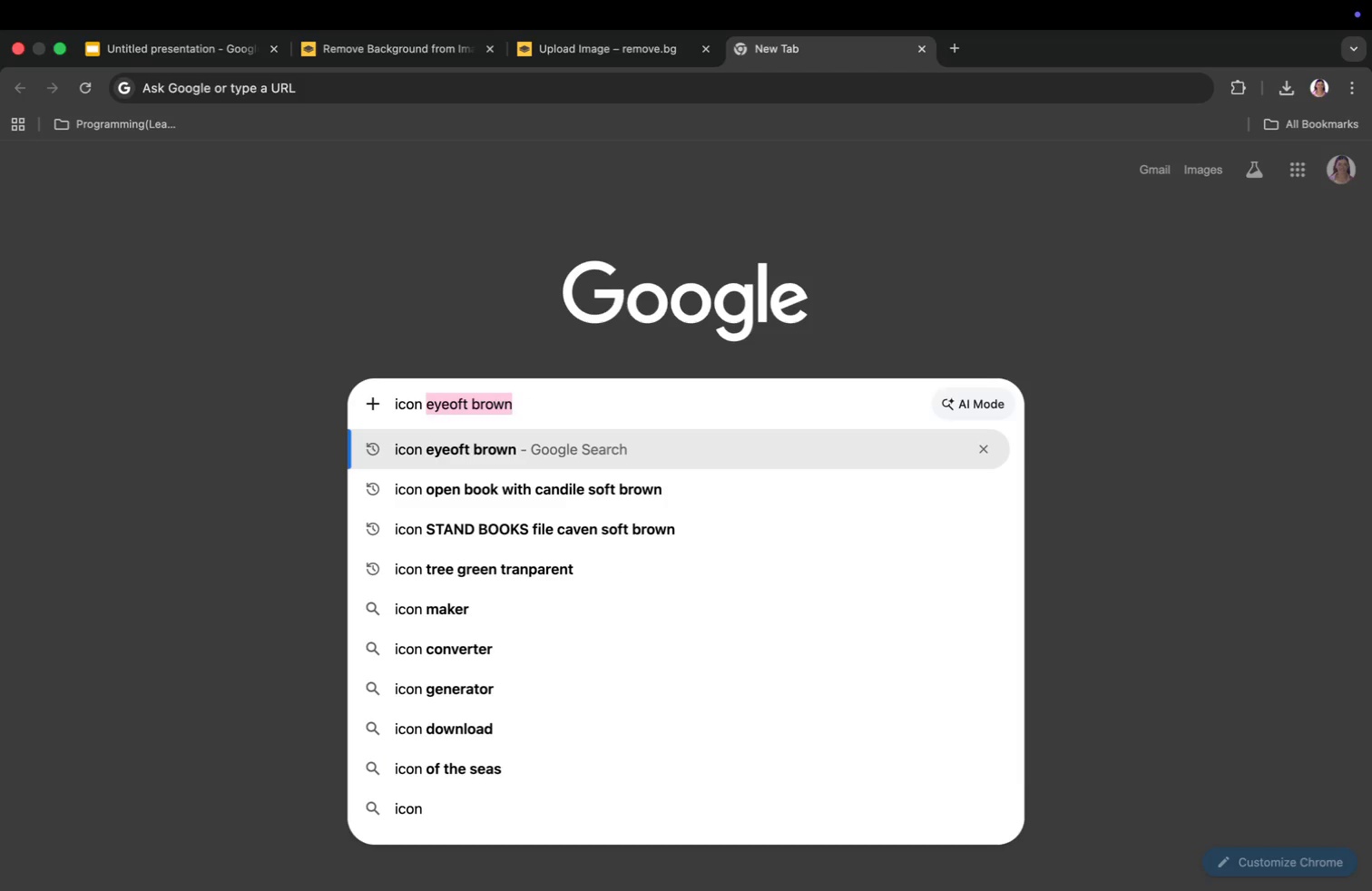 
type(yellow justive)
key(Backspace)
key(Backspace)
type(ce)
 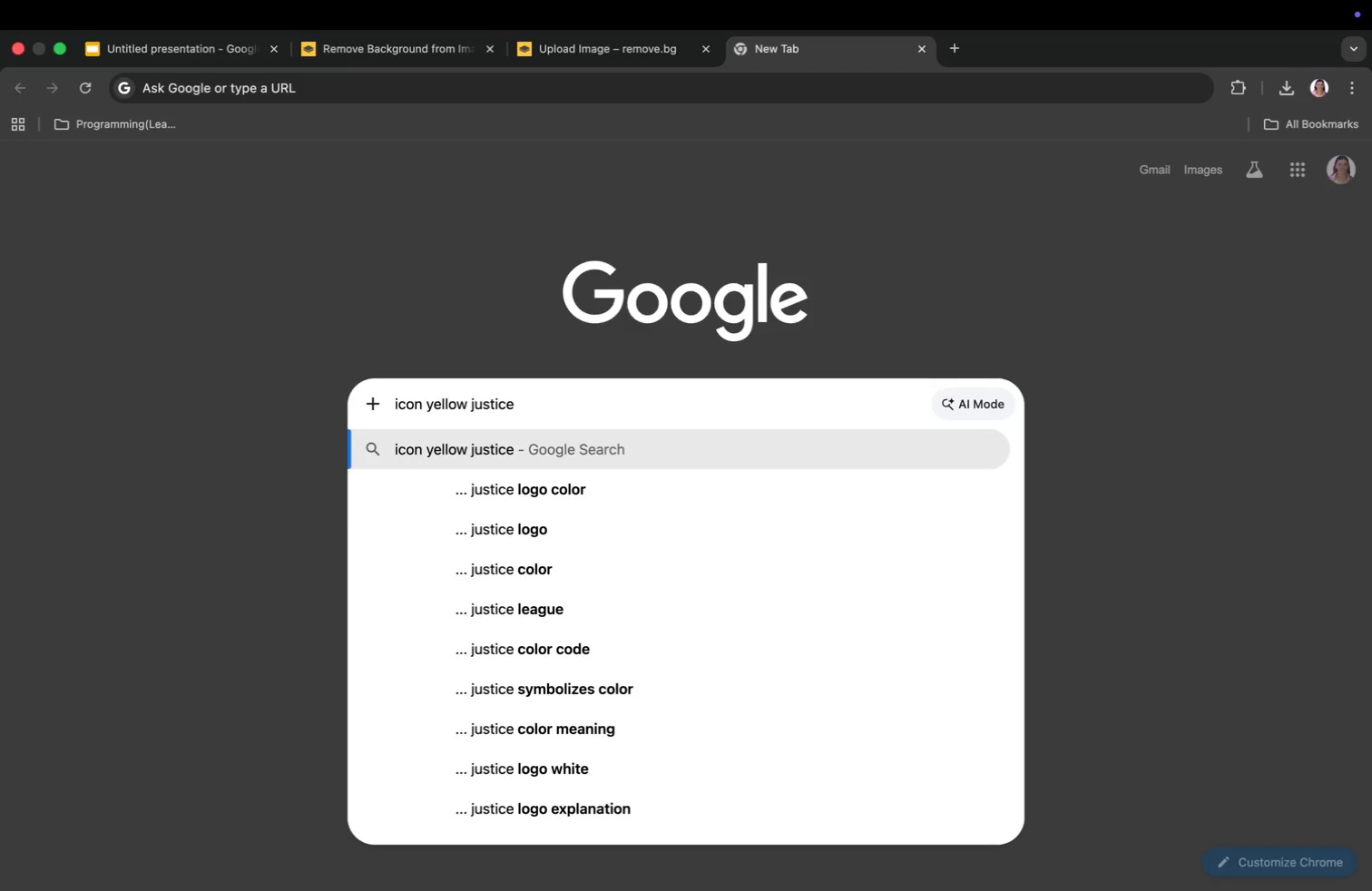 
key(Enter)
 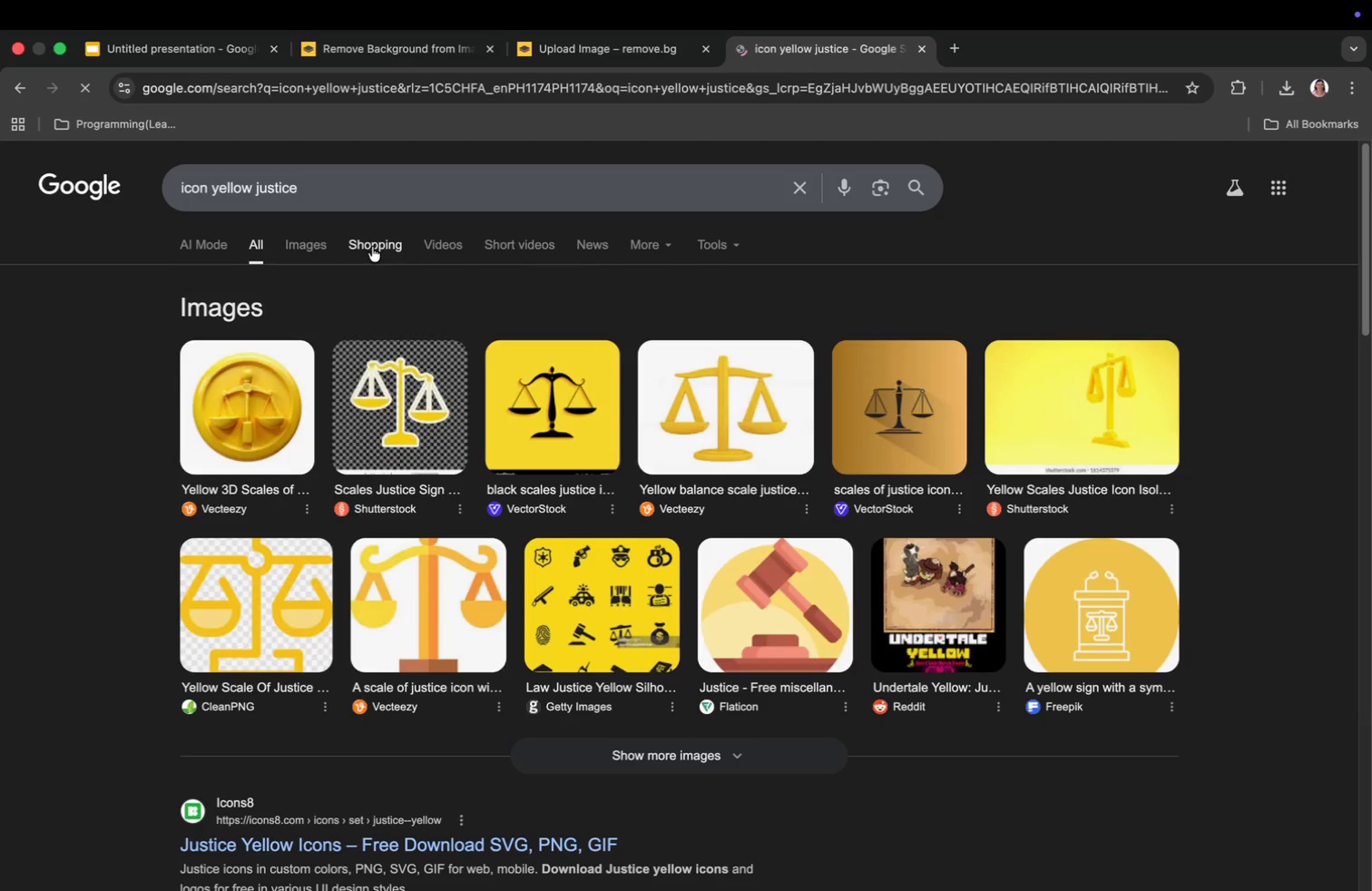 
left_click([321, 240])
 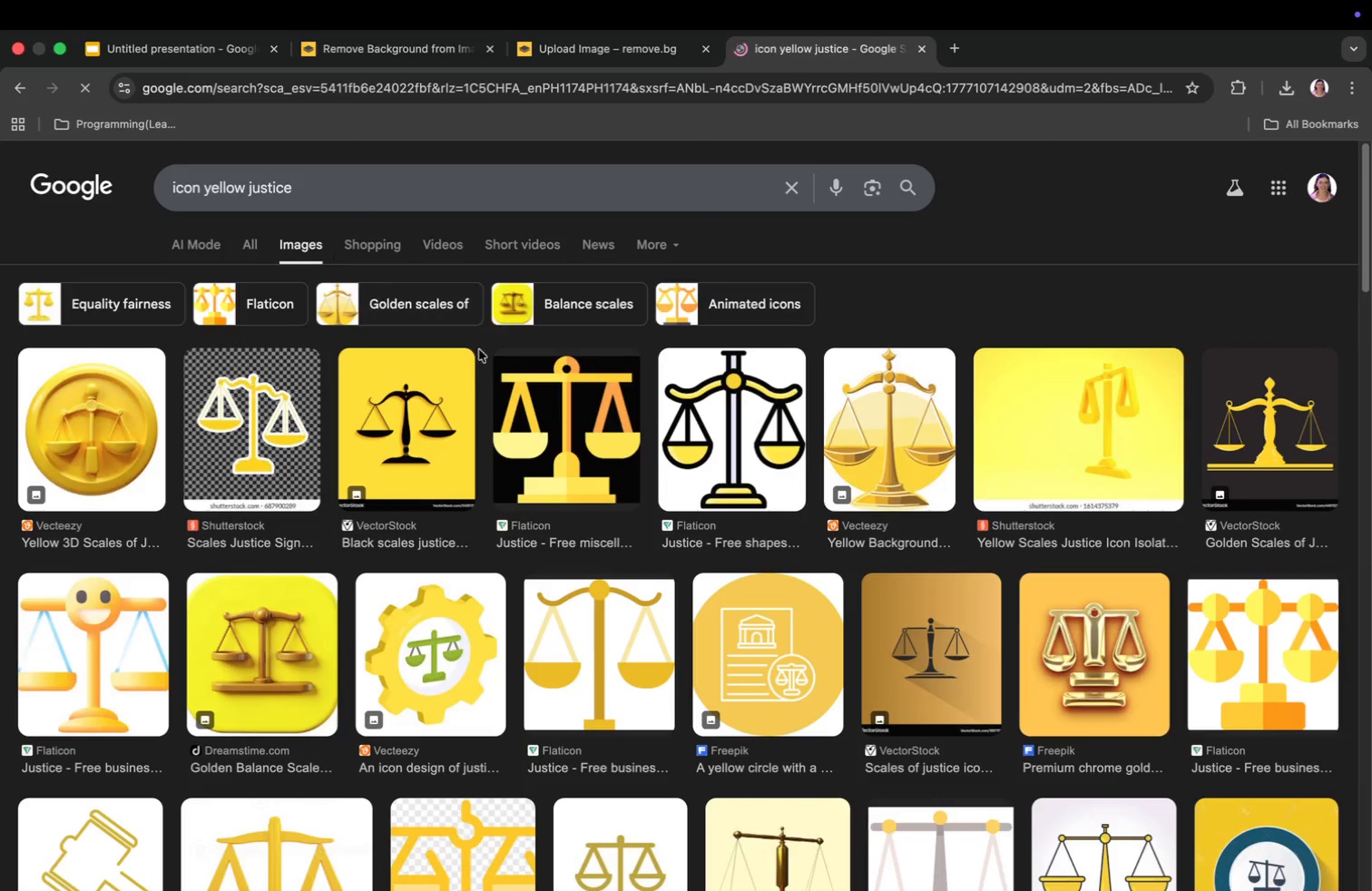 
mouse_move([764, 439])
 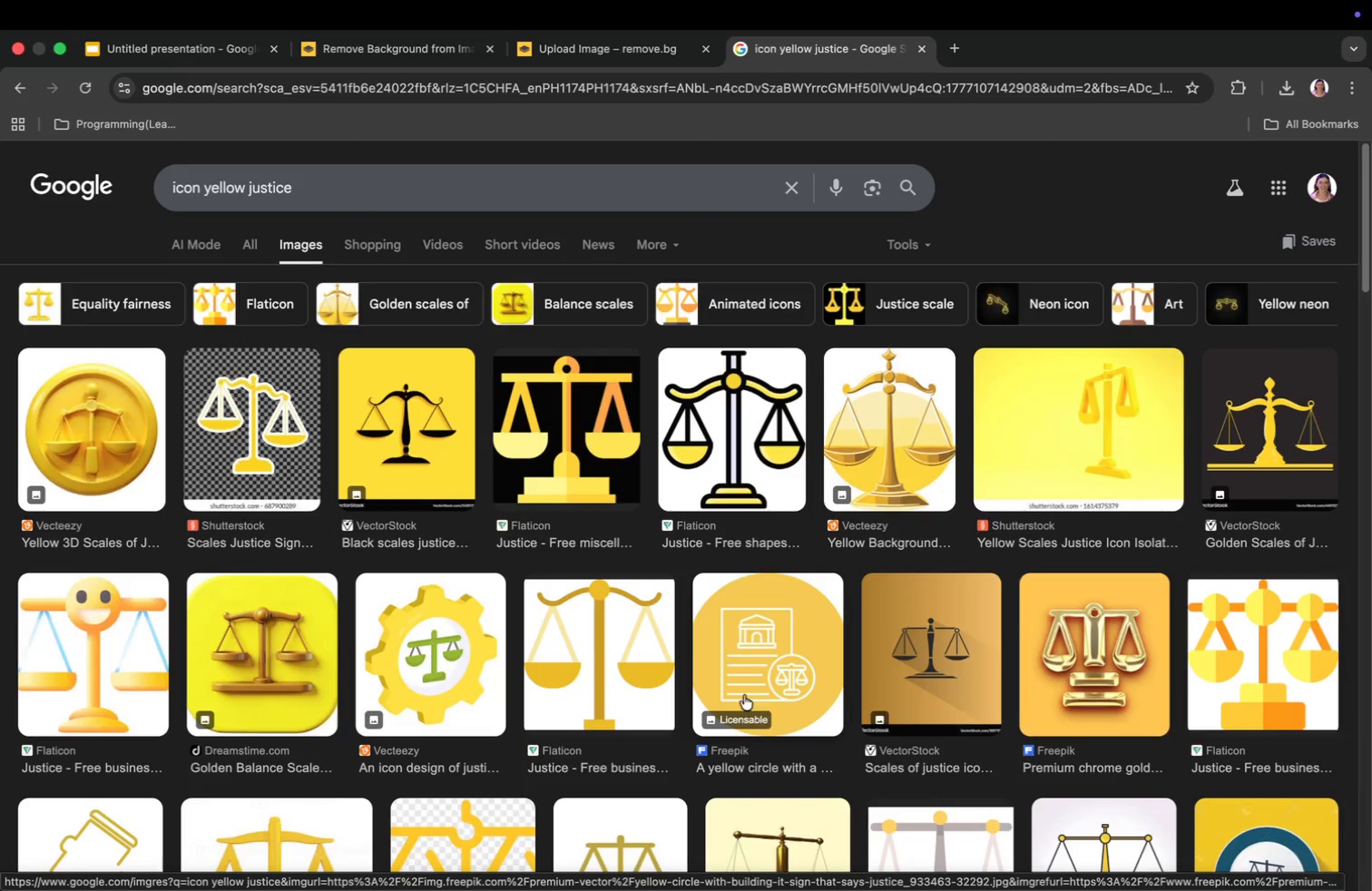 
left_click([630, 672])
 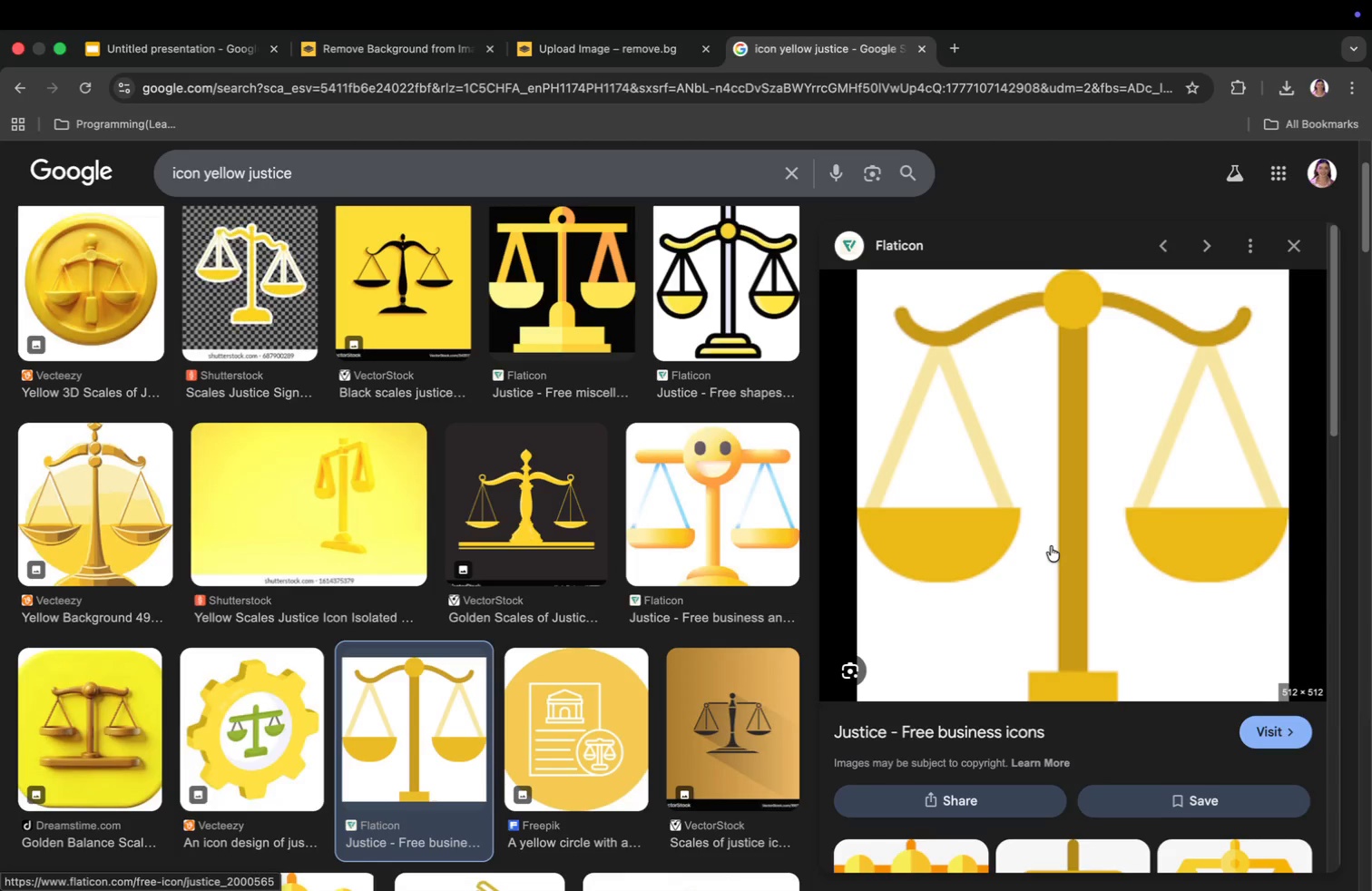 
wait(5.72)
 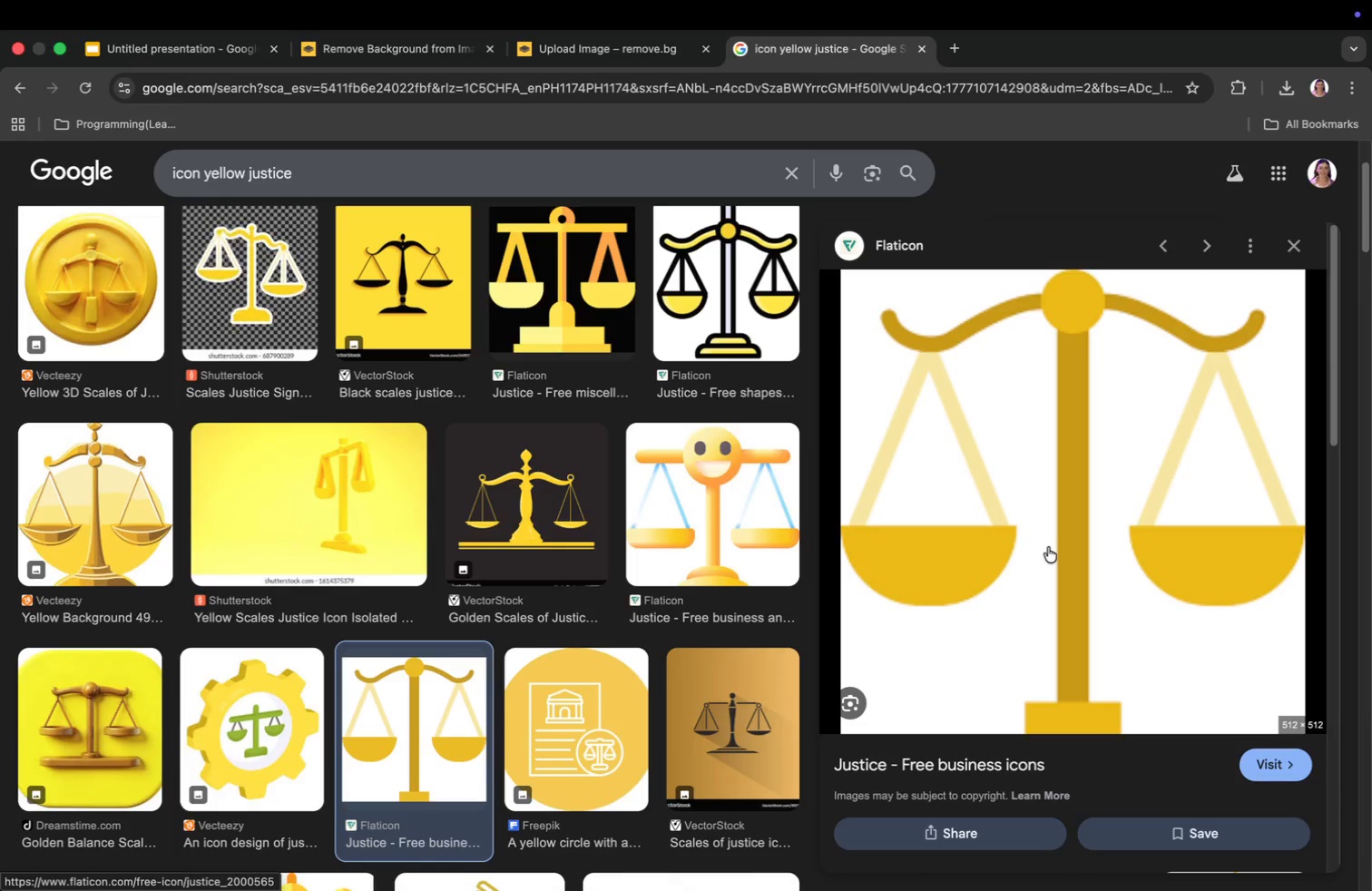 
scroll: coordinate [556, 475], scroll_direction: down, amount: 13.0
 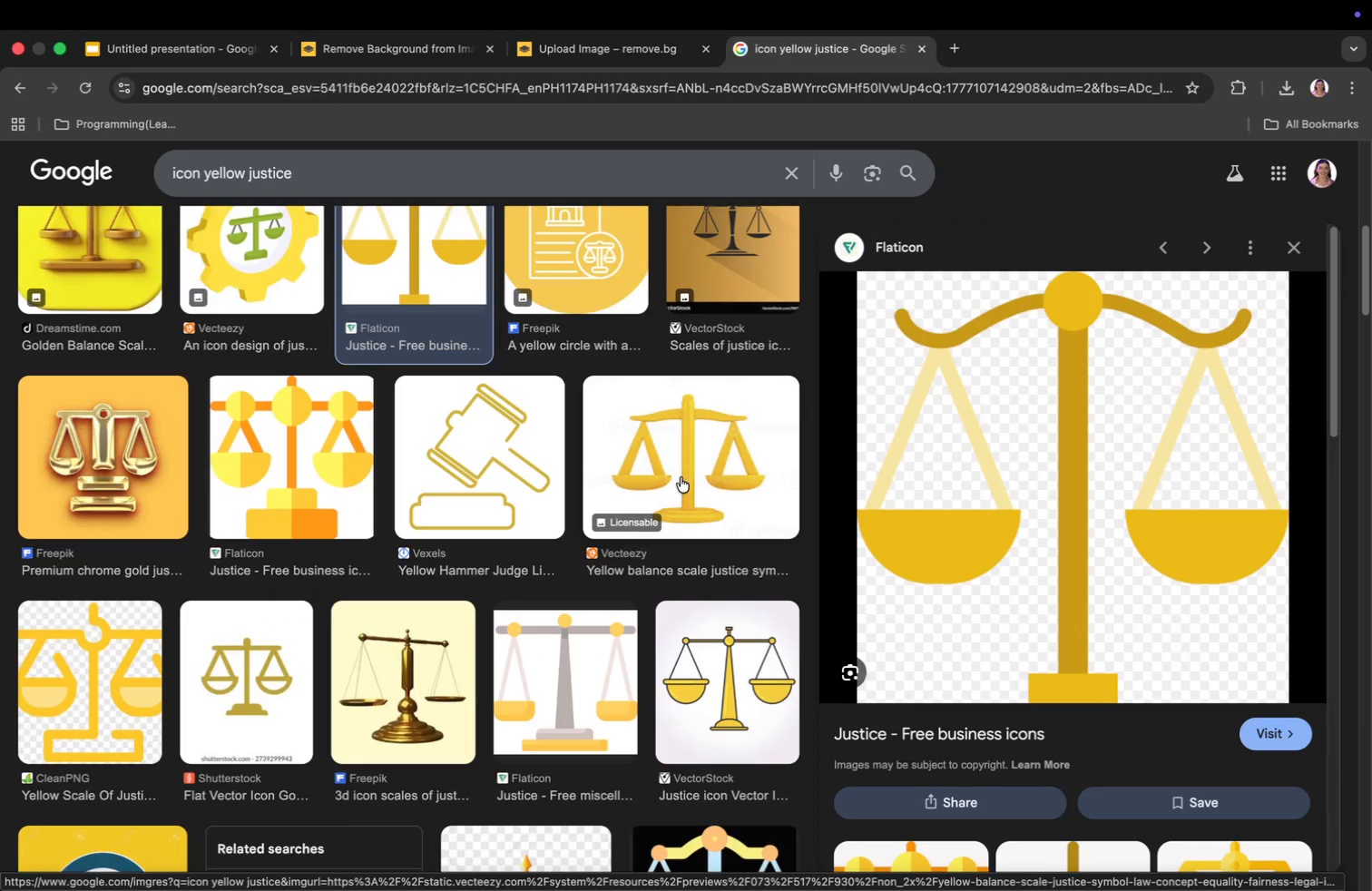 
left_click([681, 477])
 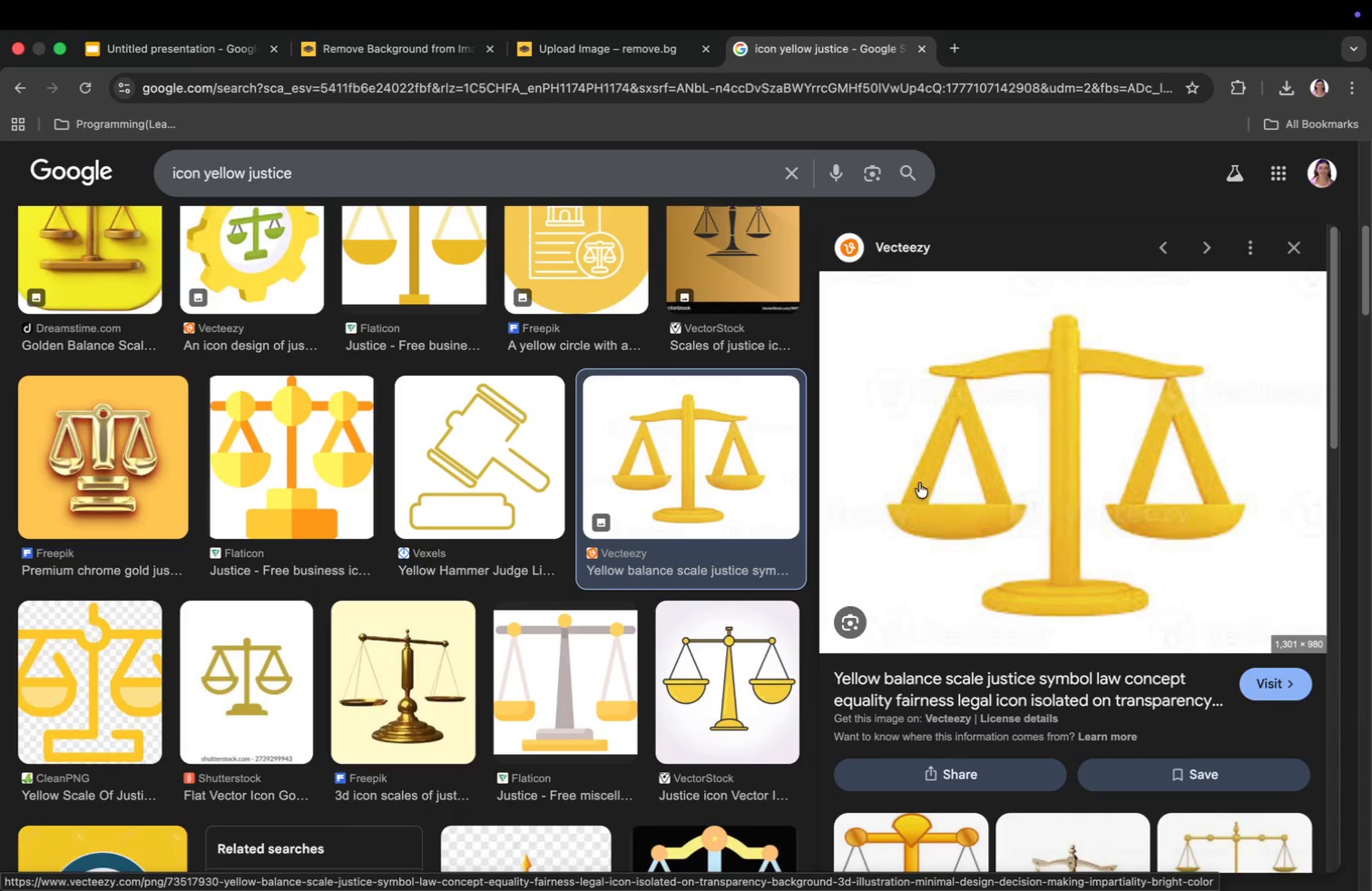 
scroll: coordinate [1009, 488], scroll_direction: down, amount: 9.0
 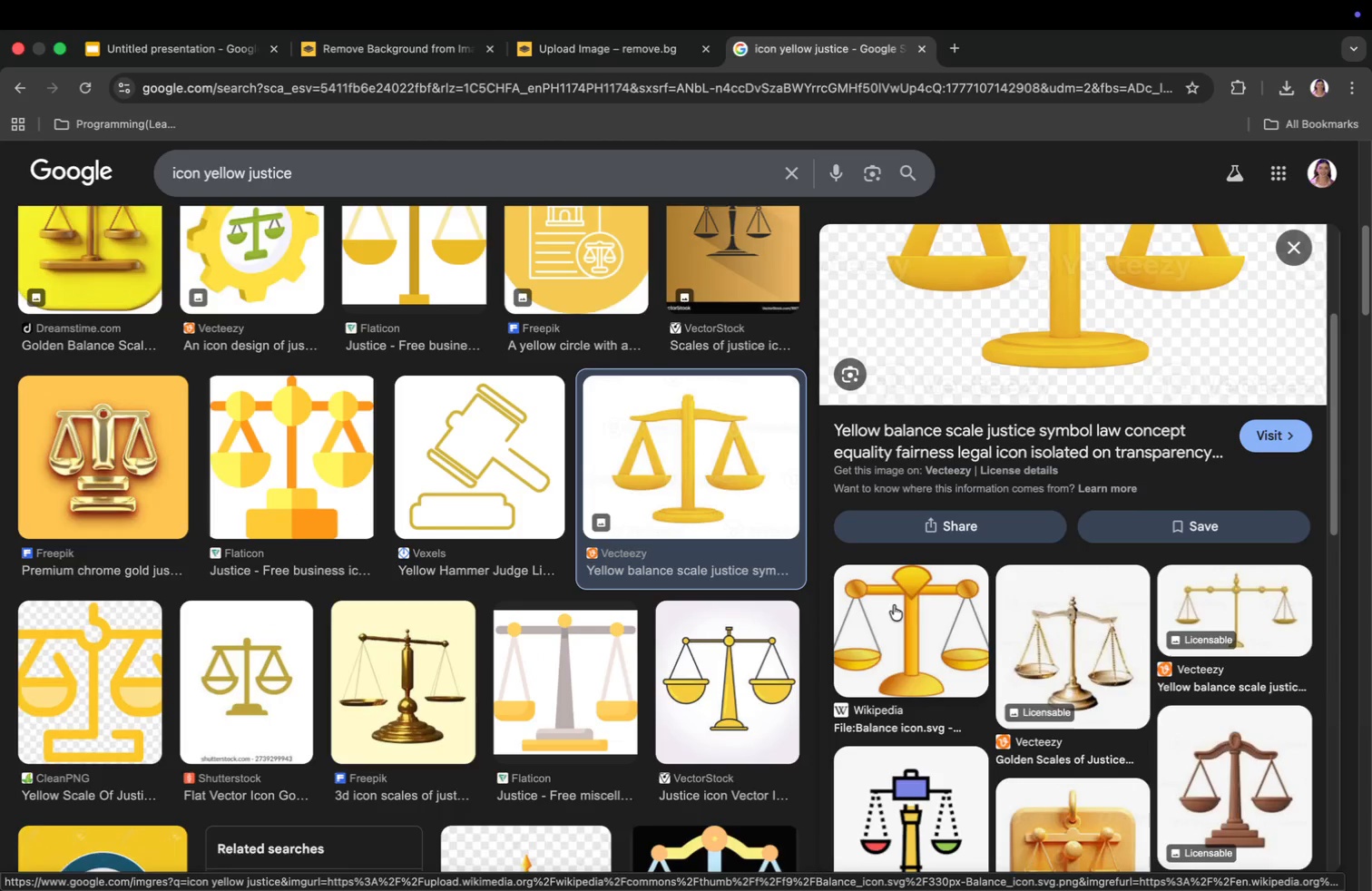 
scroll: coordinate [1112, 555], scroll_direction: up, amount: 12.0